 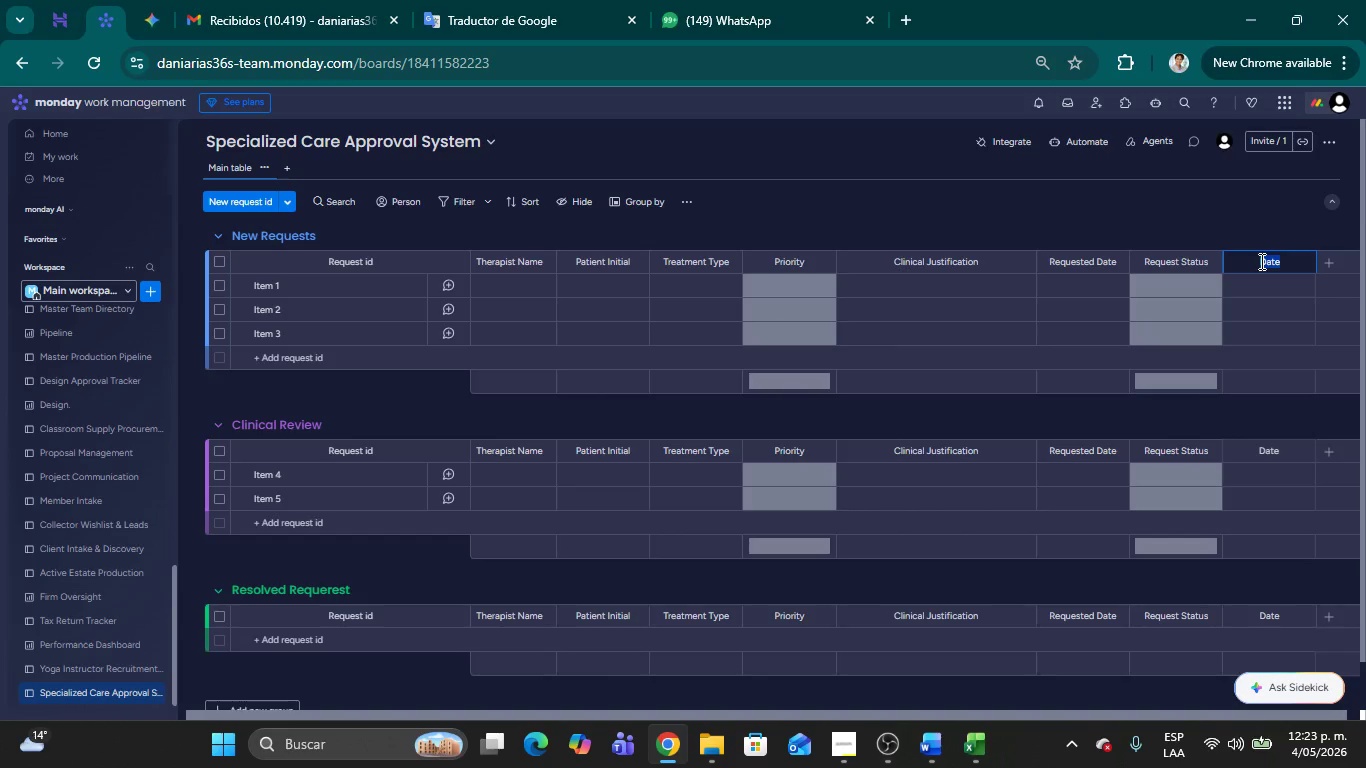 
key(Control+V)
 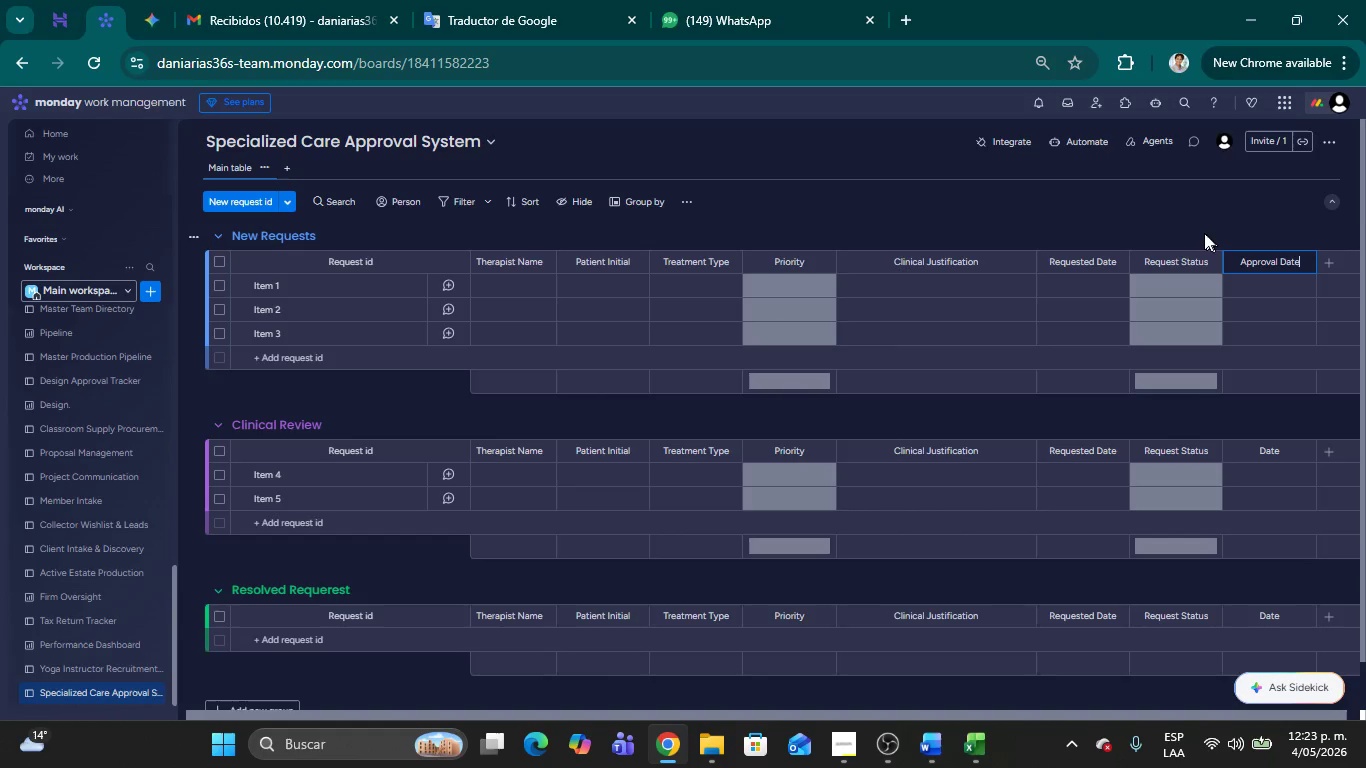 
left_click([1203, 232])
 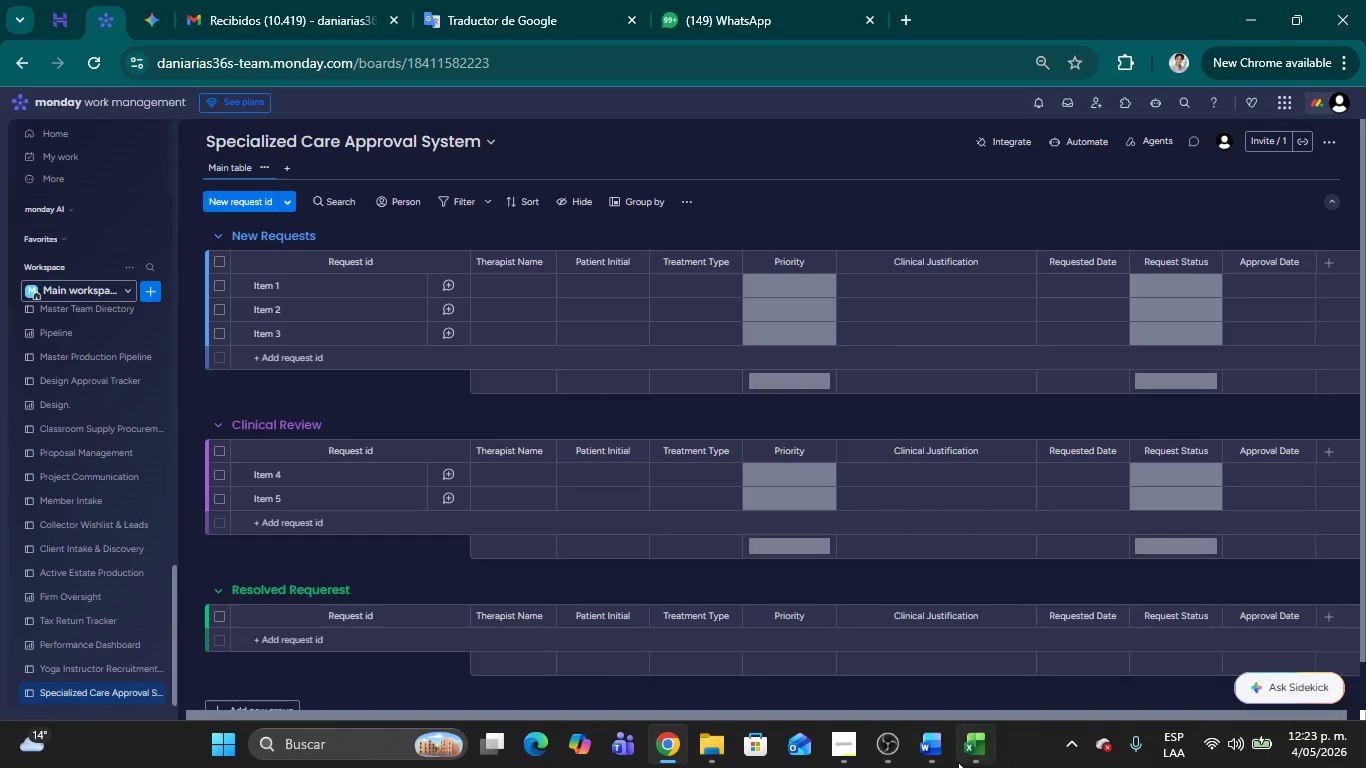 
left_click([957, 749])
 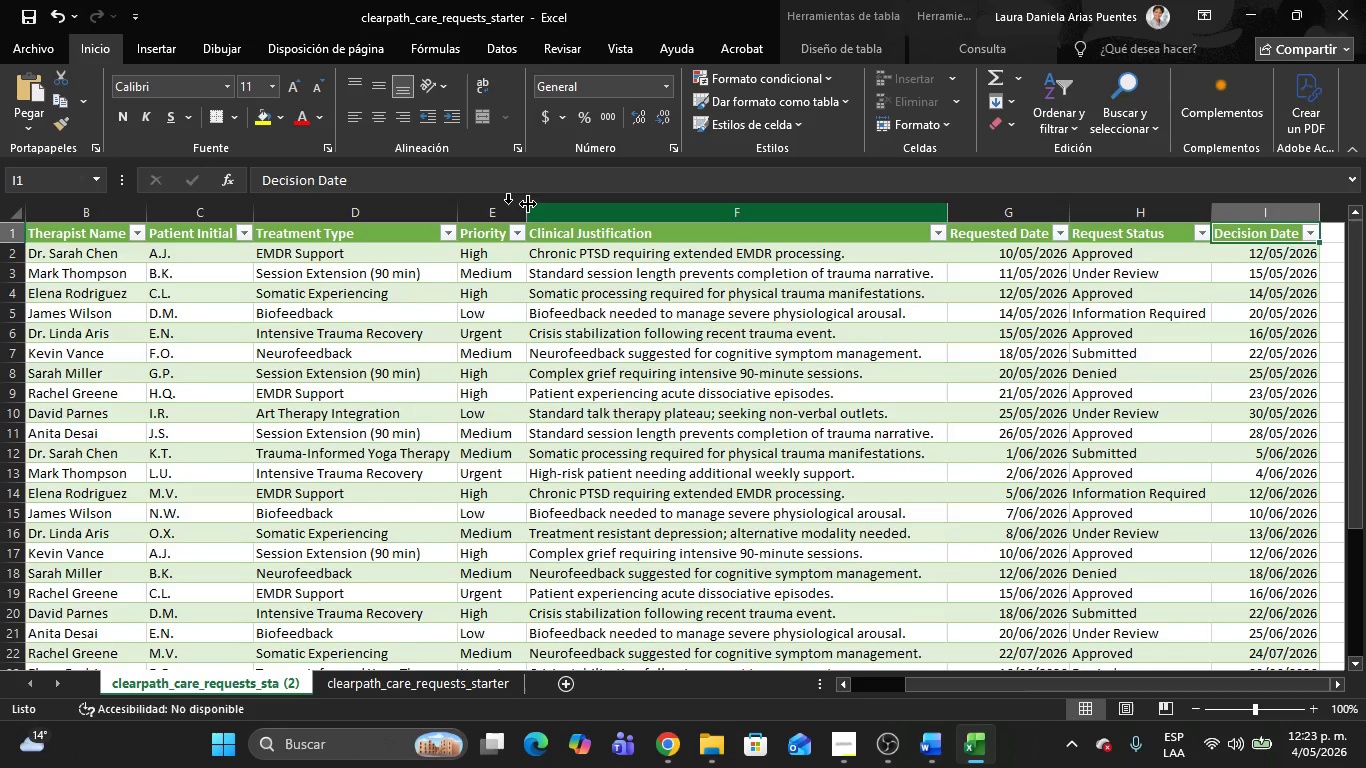 
left_click_drag(start_coordinate=[428, 184], to_coordinate=[180, 184])
 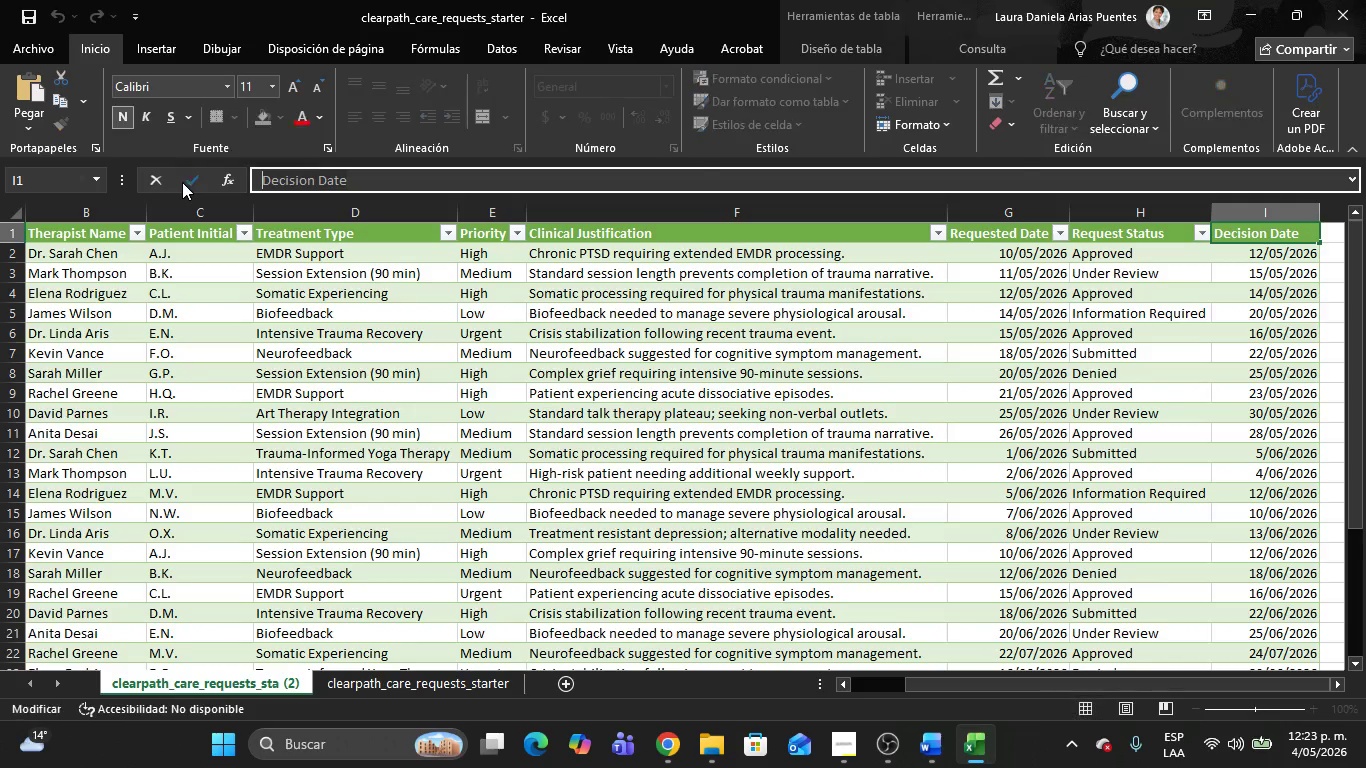 
key(Control+V)
 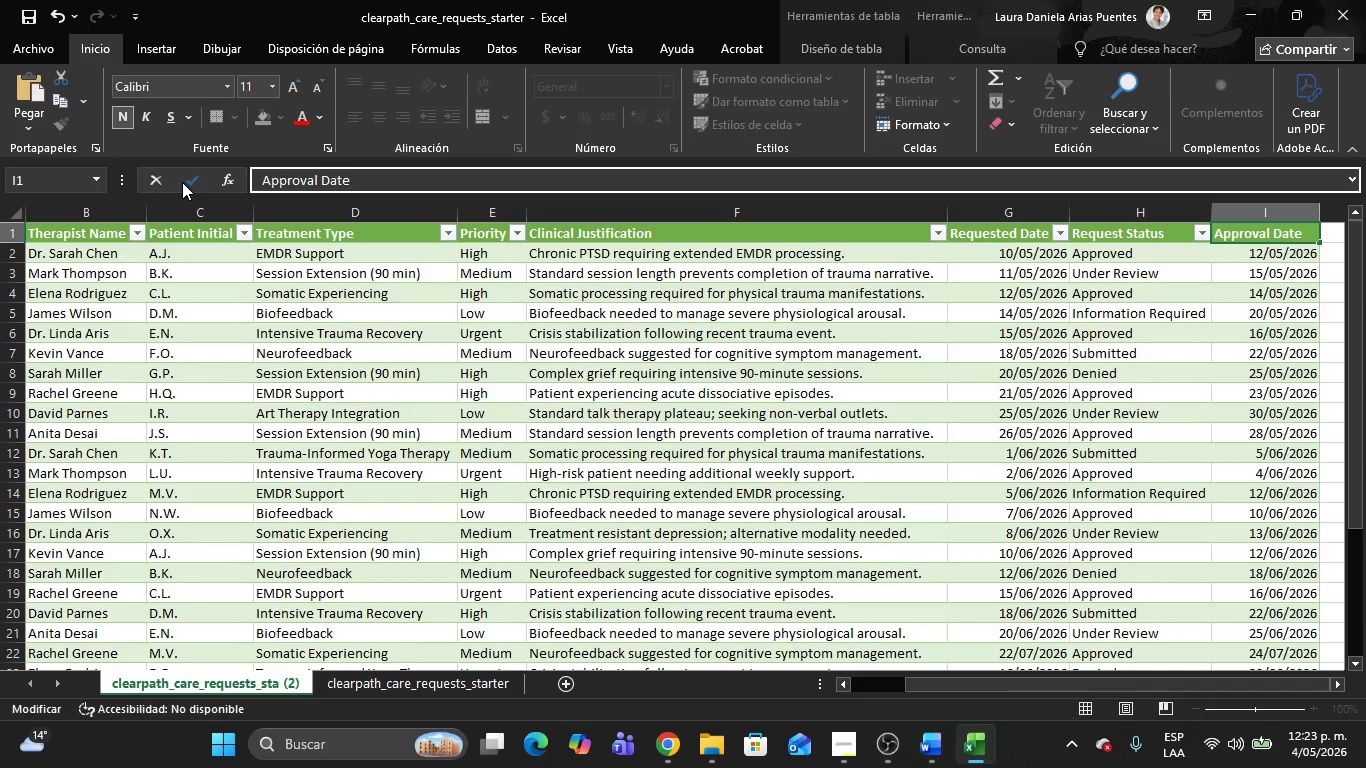 
key(Enter)
 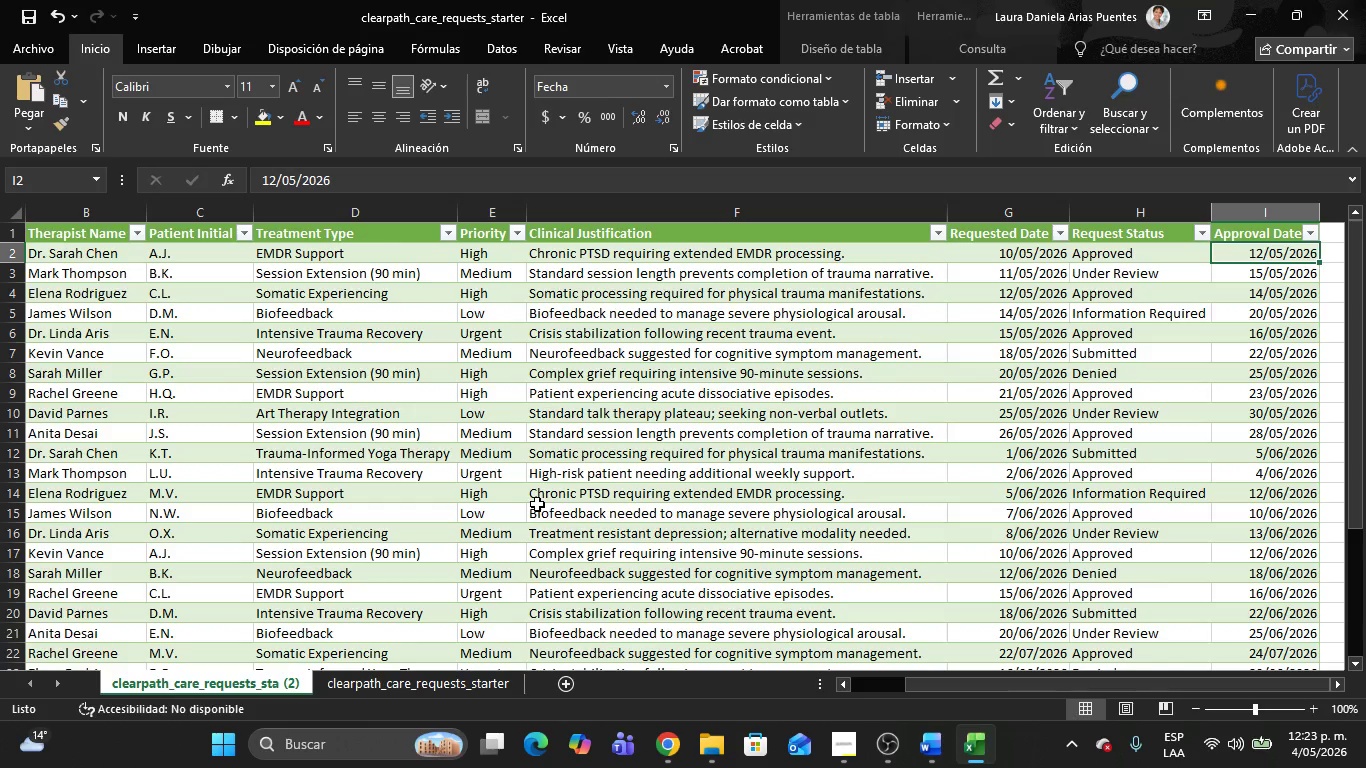 
key(Control+G)
 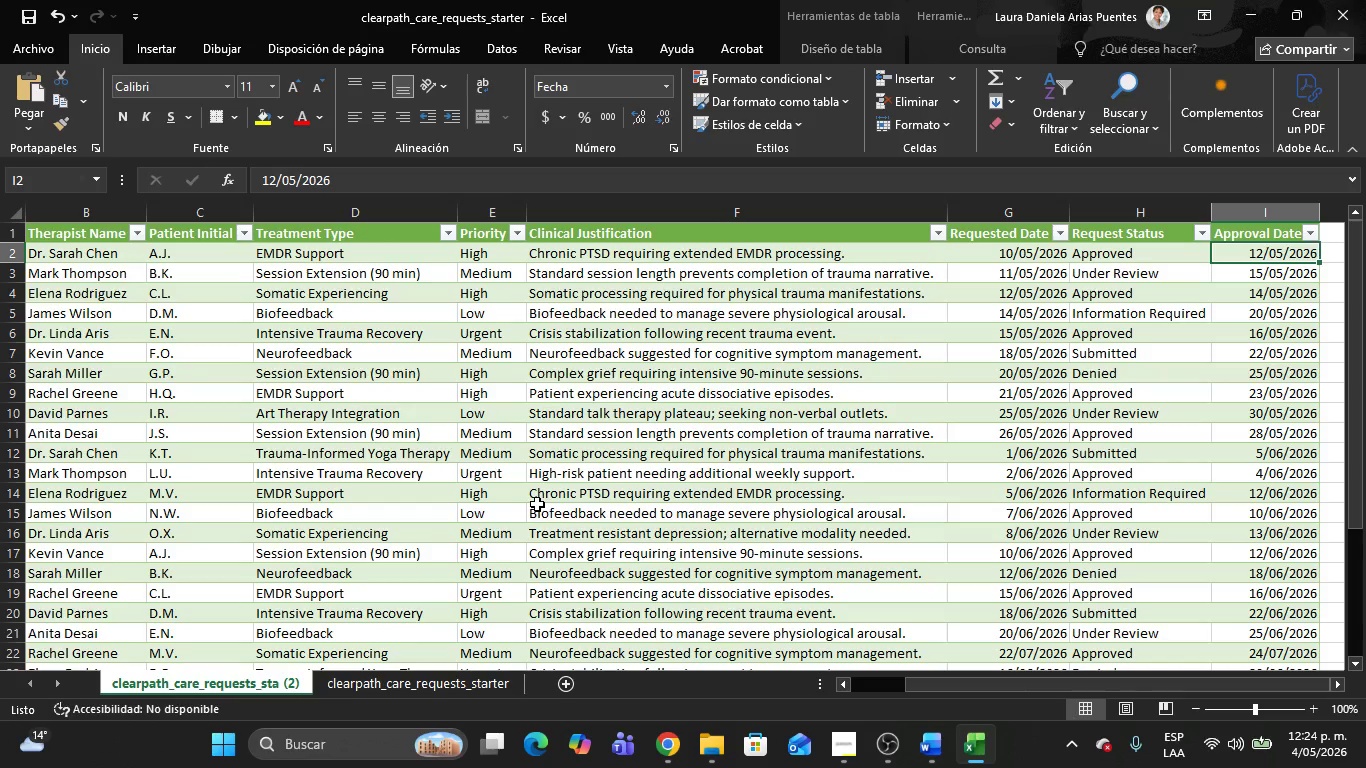 
hold_key(key=ArrowLeft, duration=1.51)
 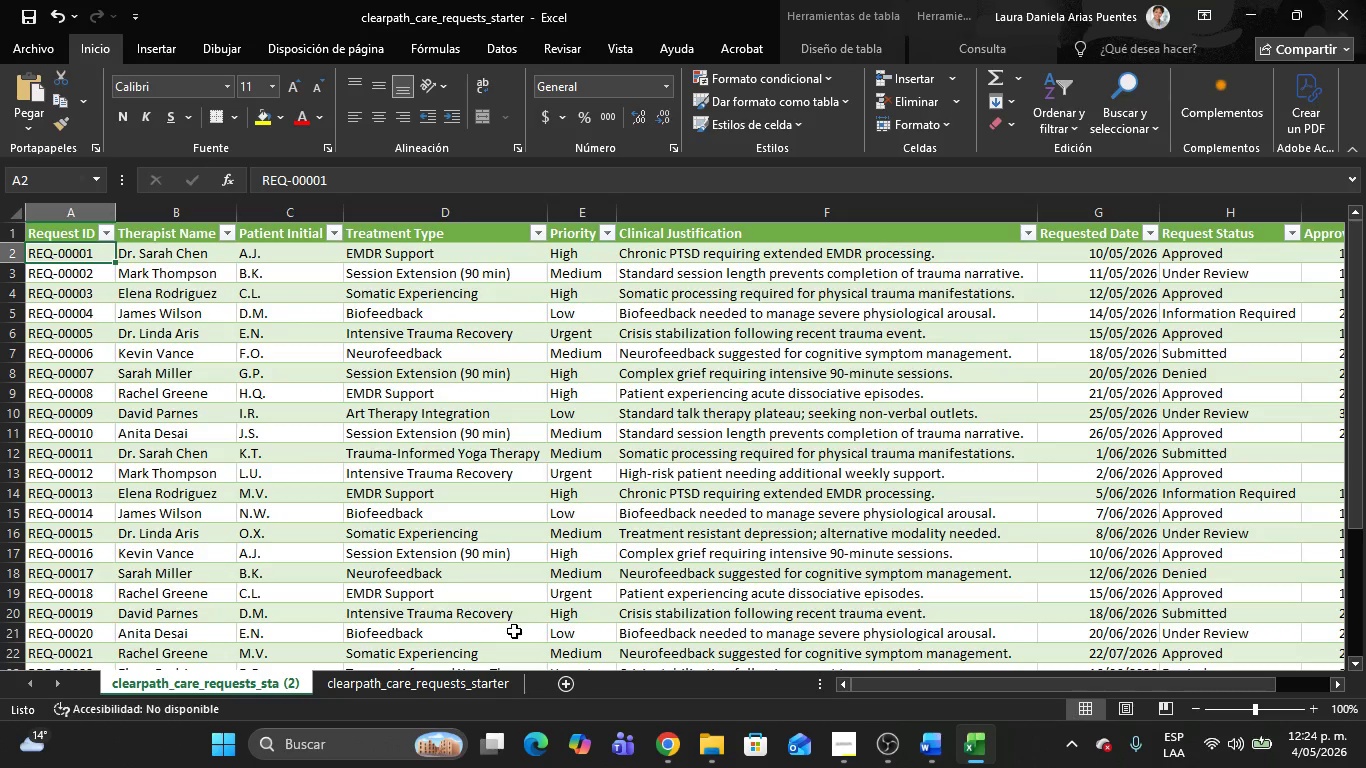 
wait(22.23)
 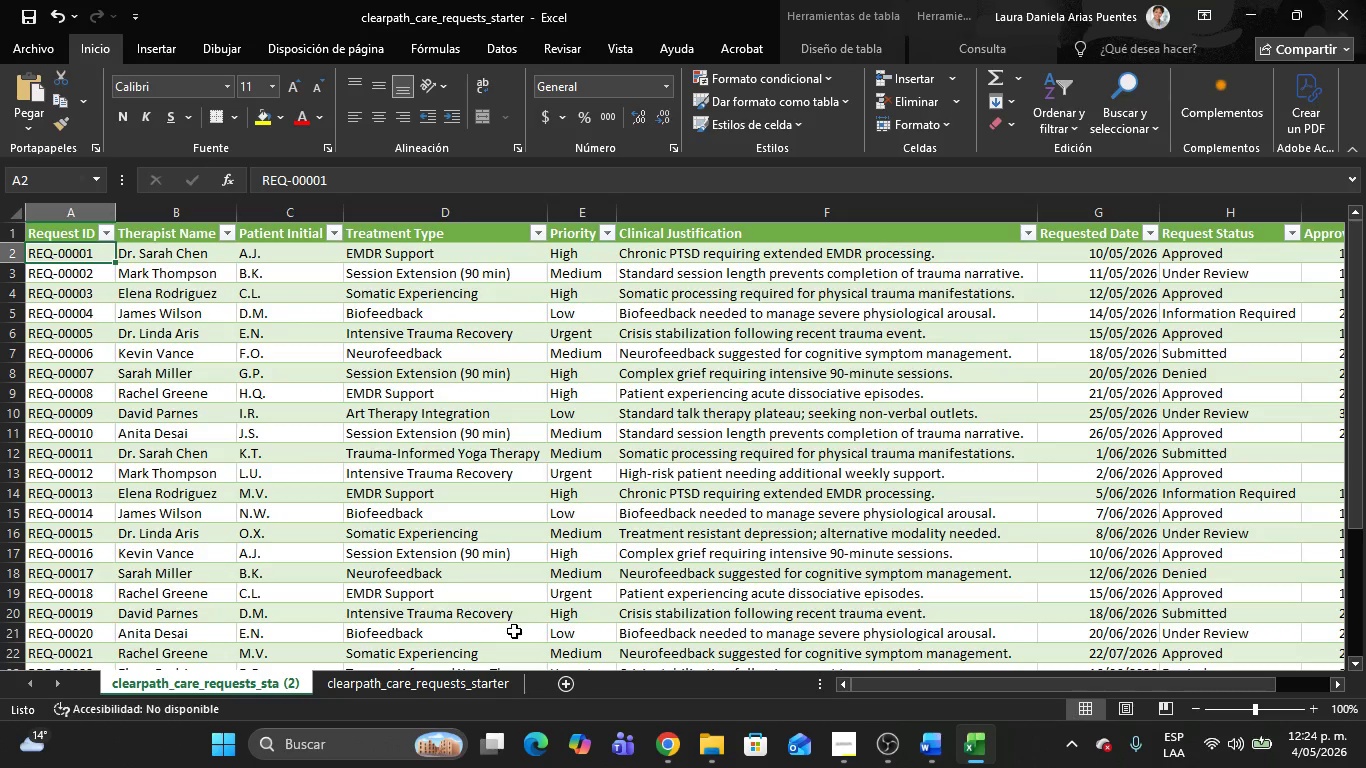 
left_click([247, 678])
 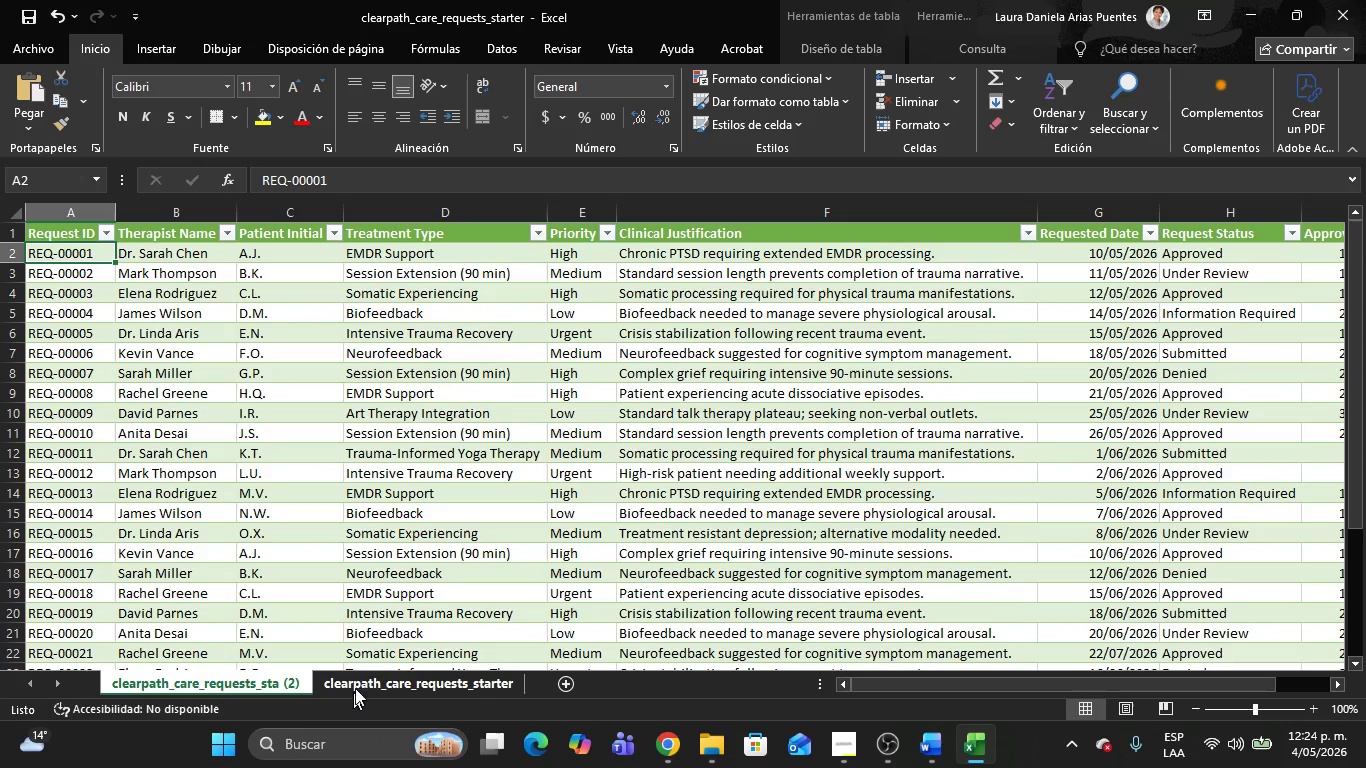 
double_click([266, 678])
 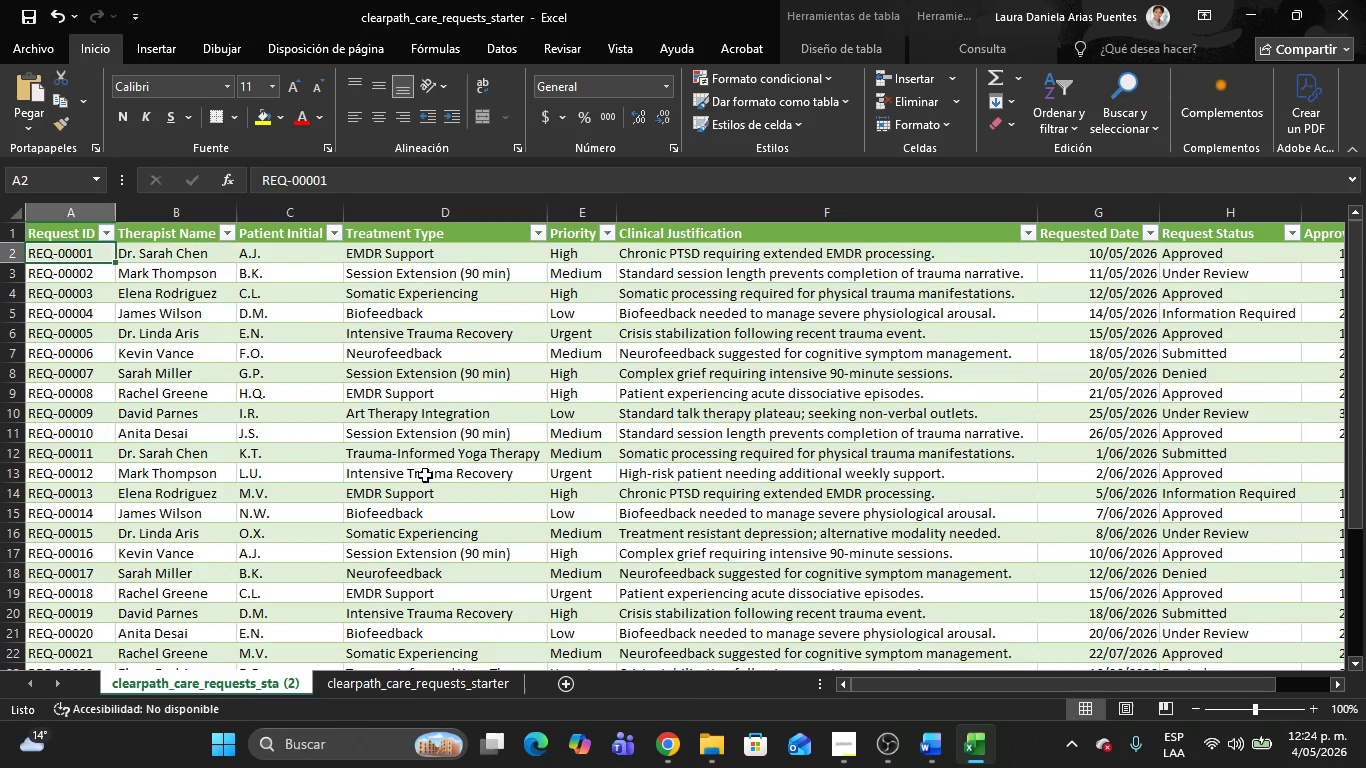 
left_click([425, 475])
 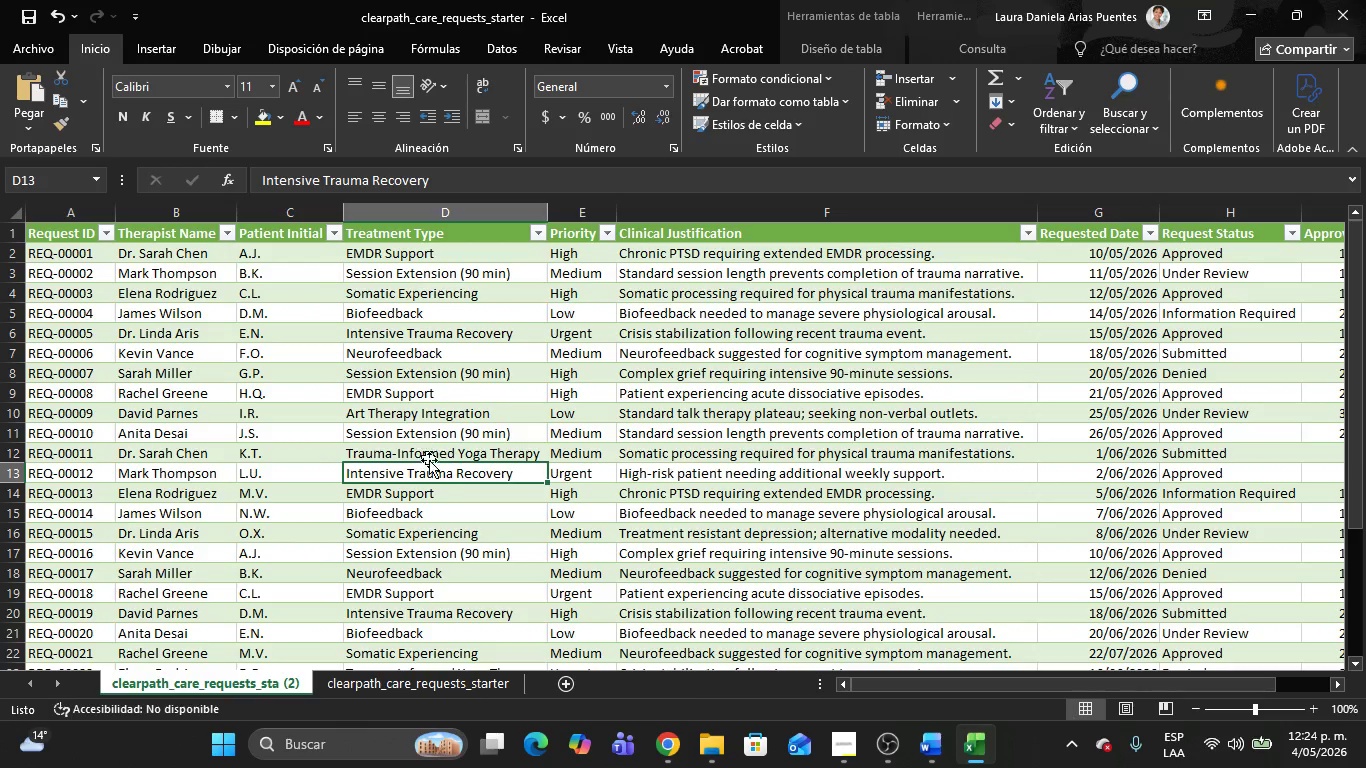 
scroll: coordinate [434, 476], scroll_direction: up, amount: 4.0
 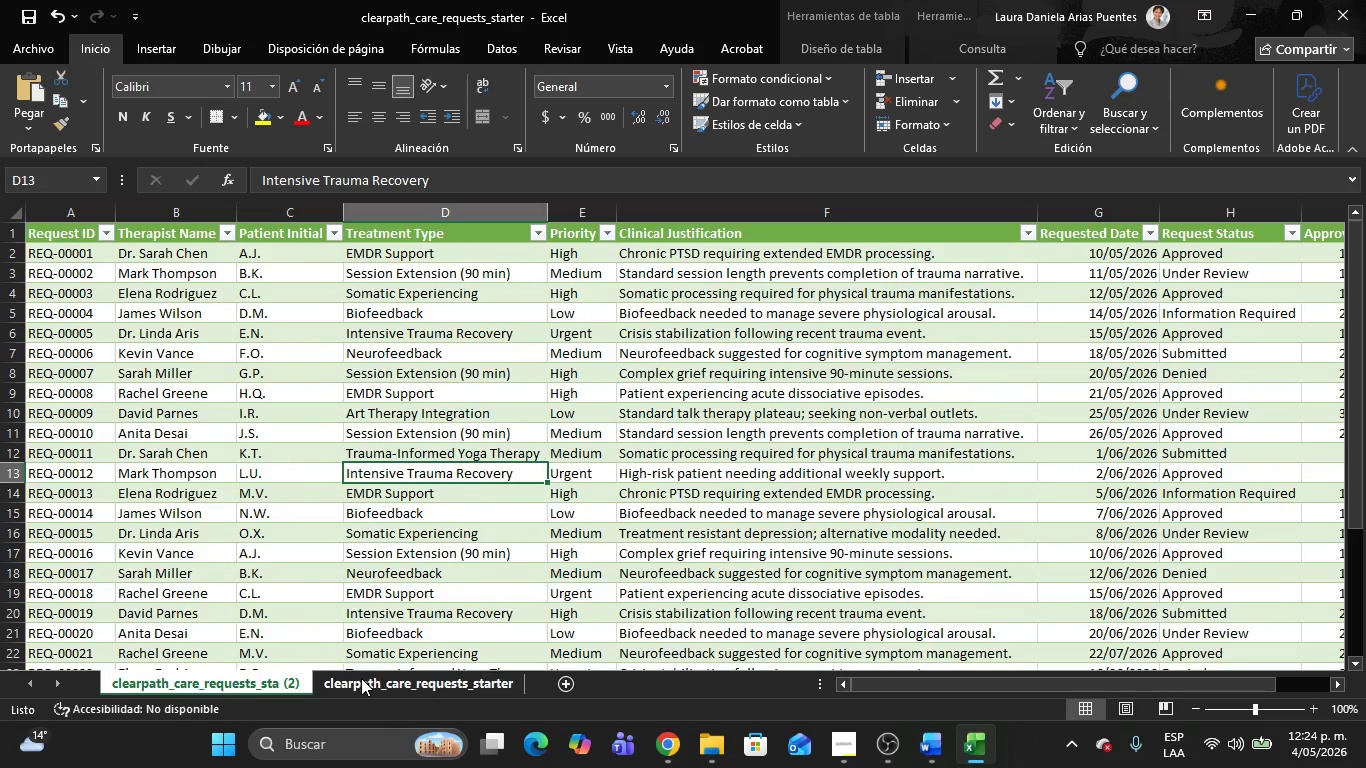 
left_click([361, 678])
 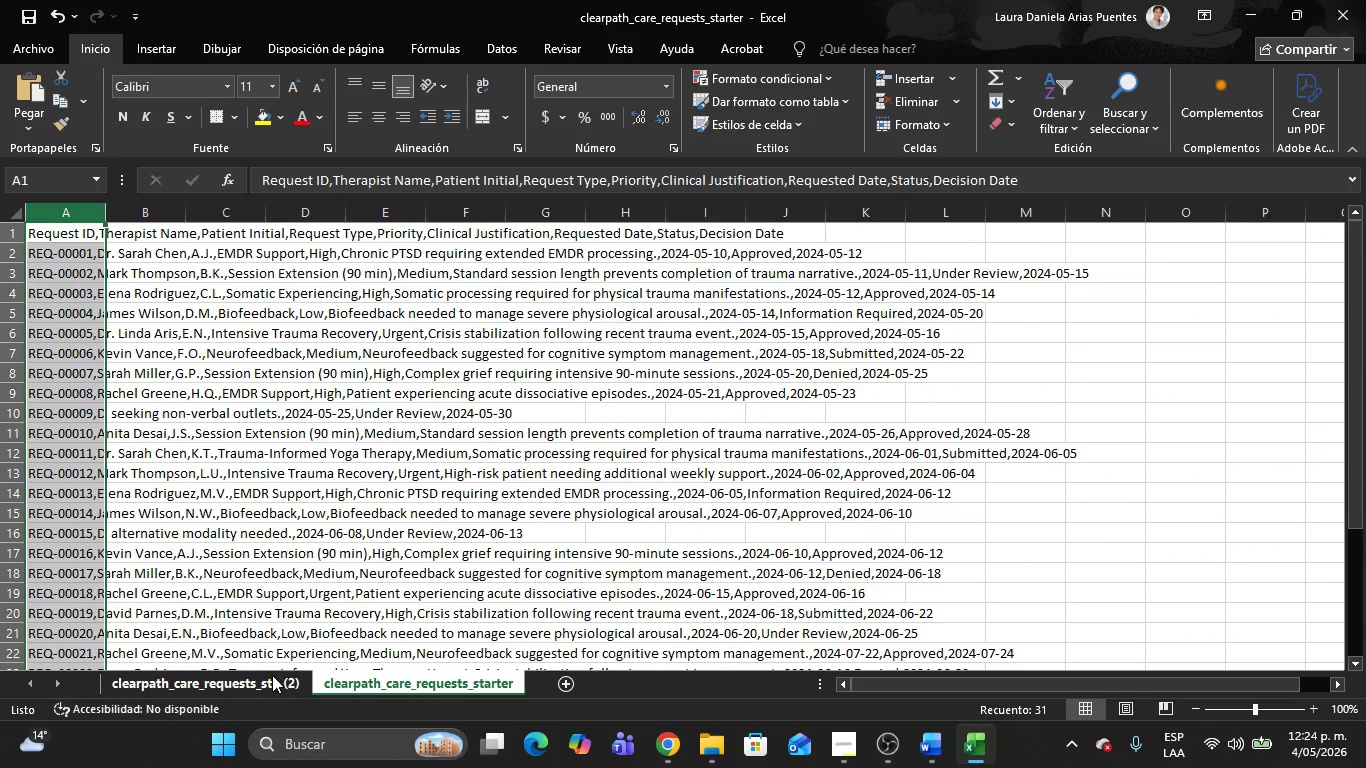 
left_click([272, 675])
 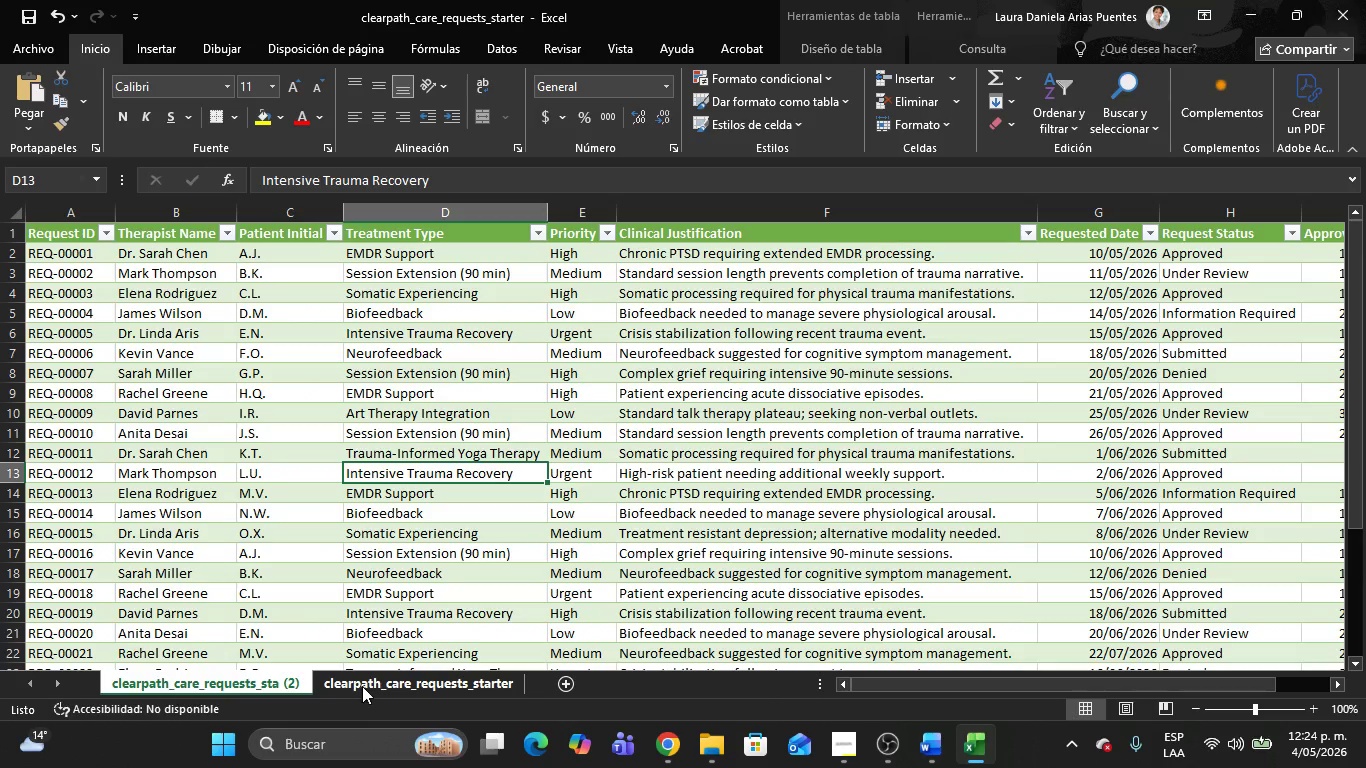 
left_click([459, 683])
 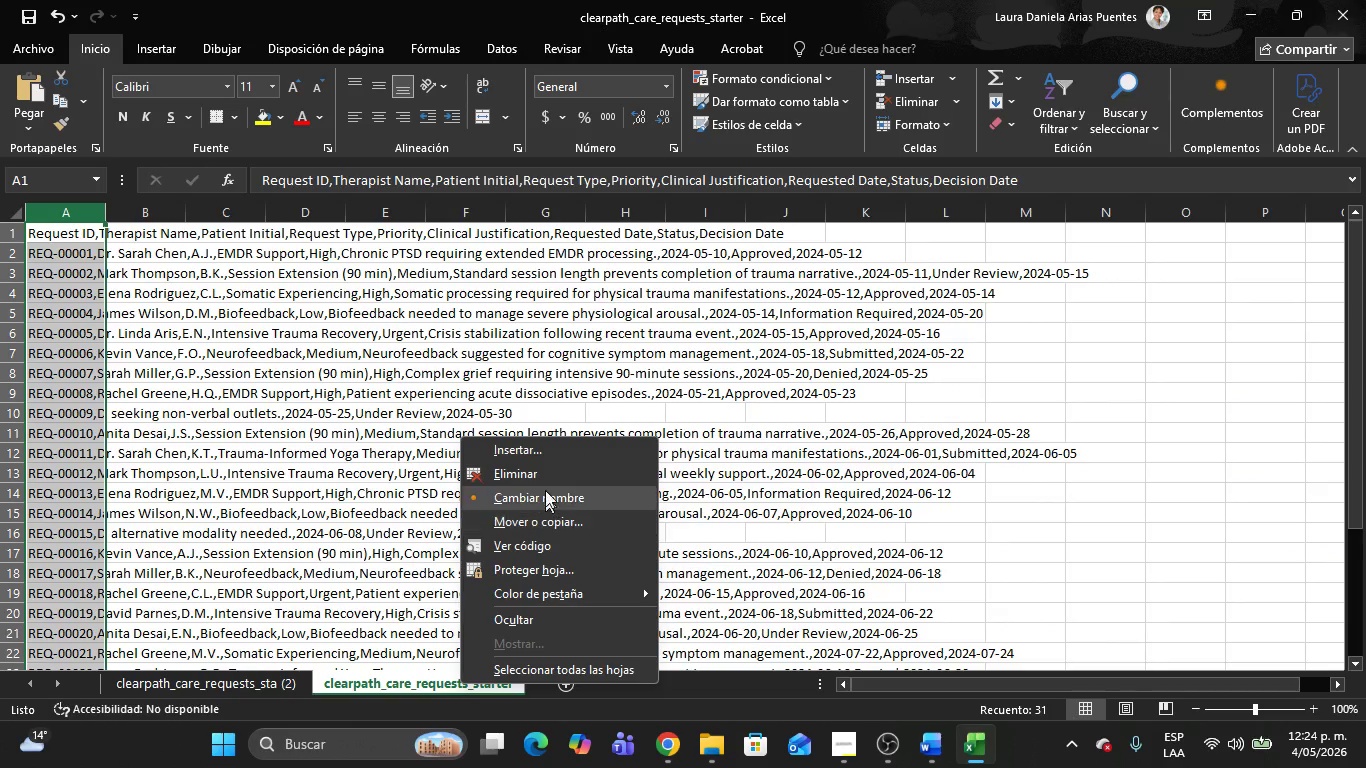 
left_click([539, 479])
 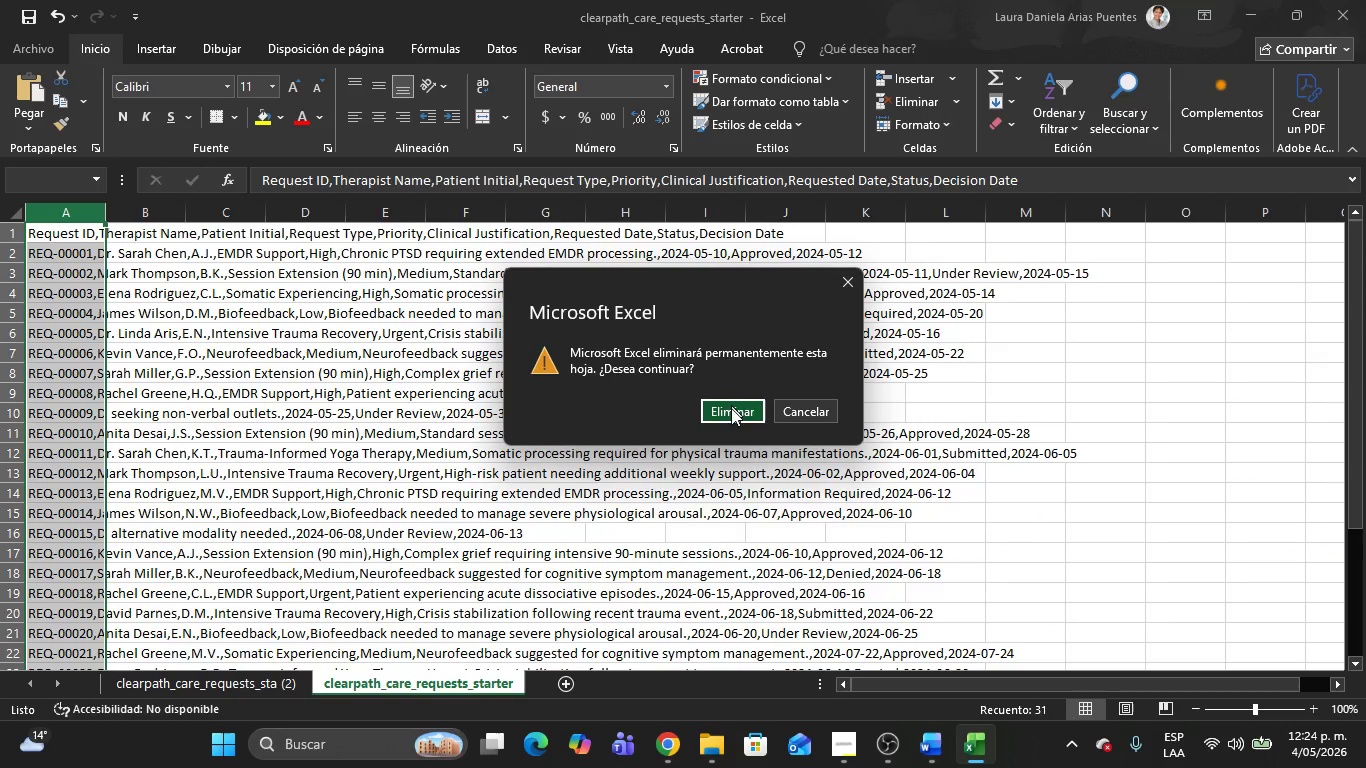 
left_click([730, 412])
 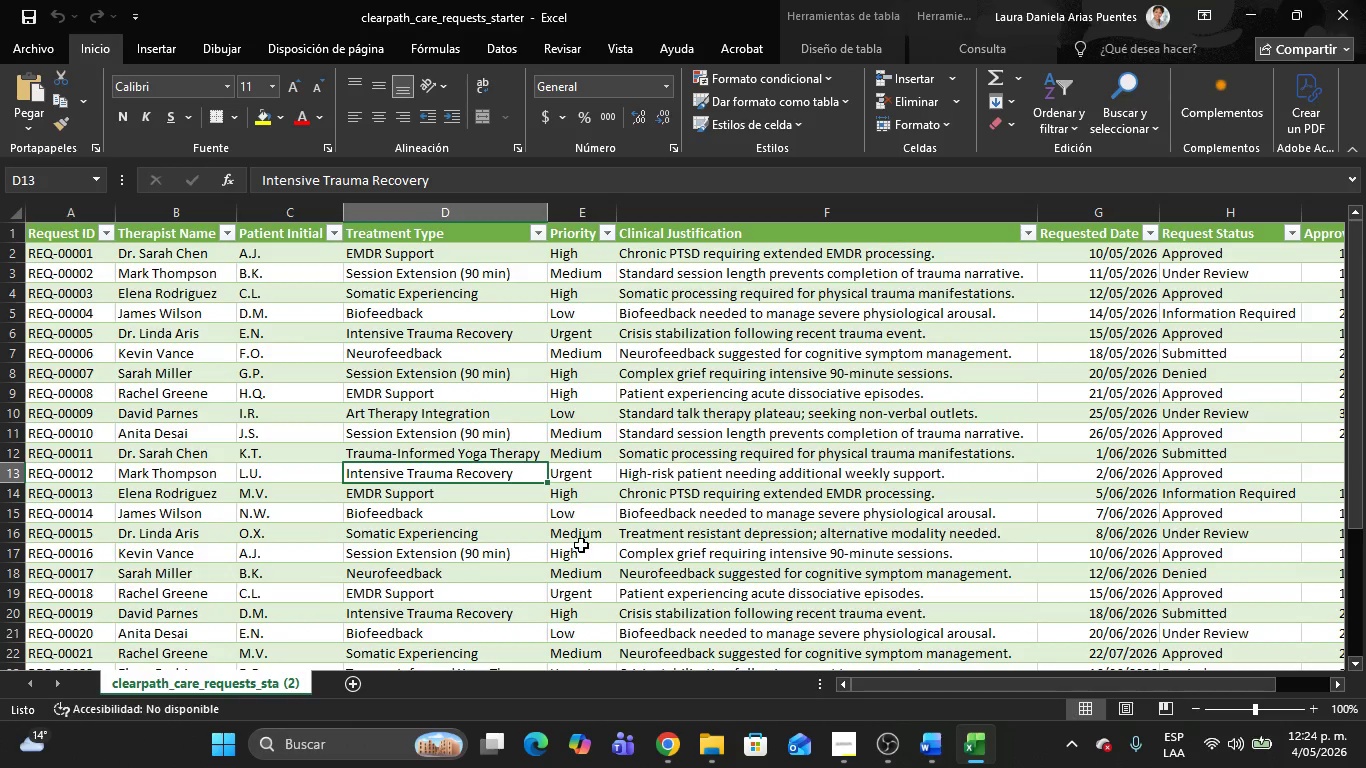 
key(Control+G)
 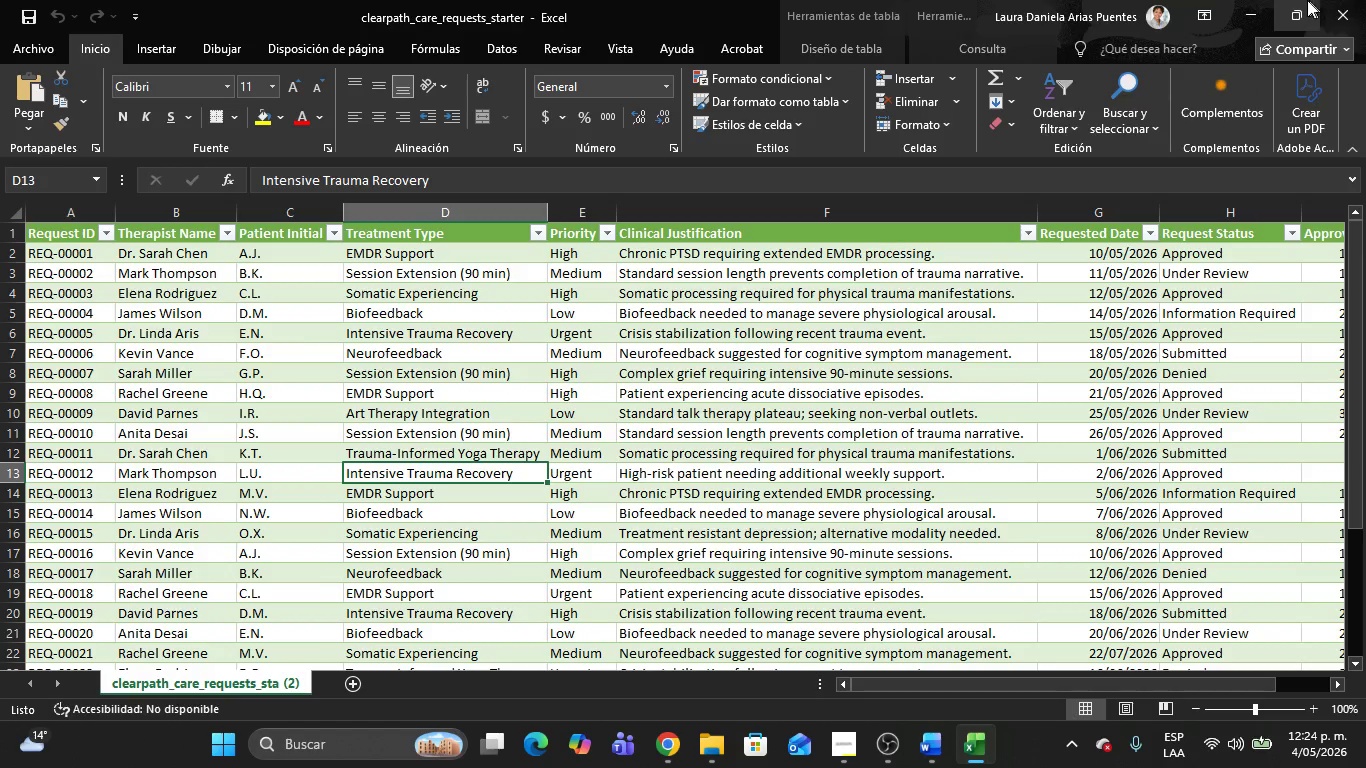 
left_click([1259, 9])
 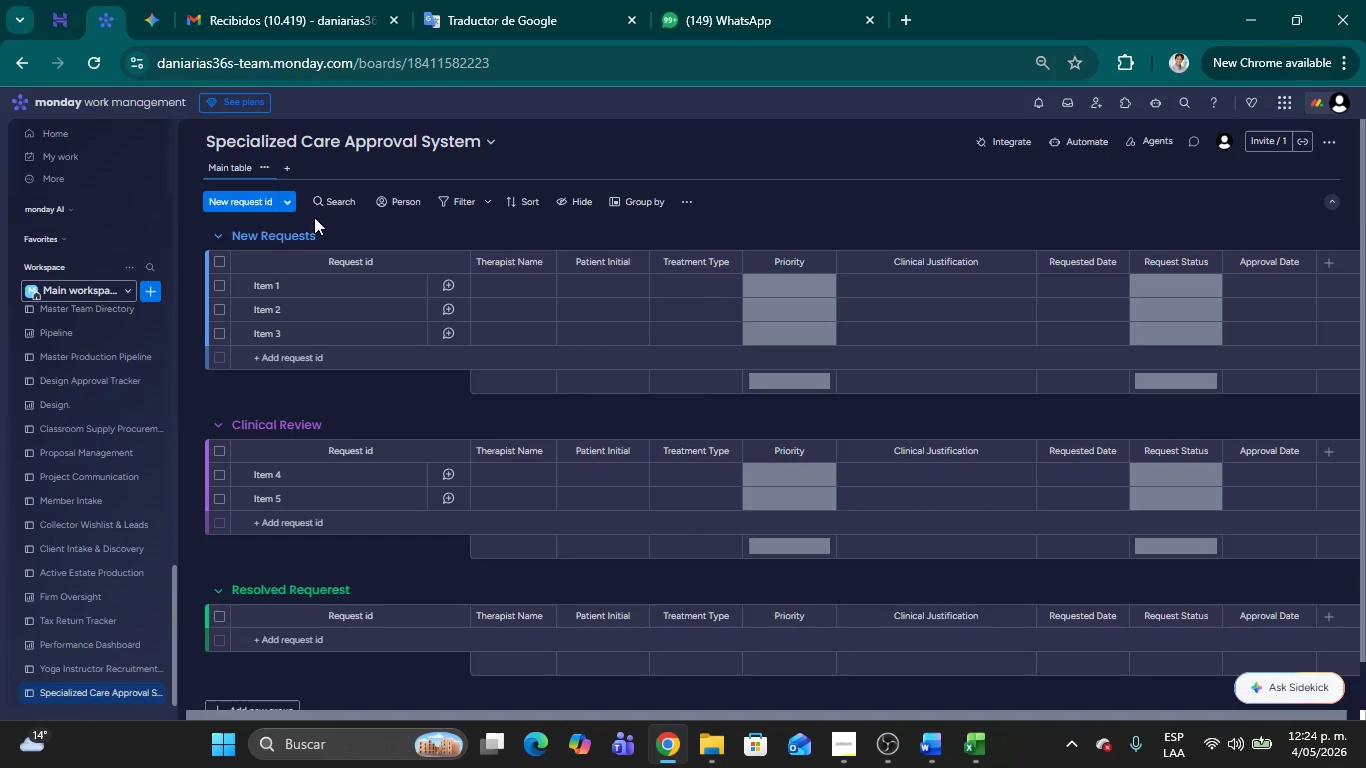 
left_click([288, 209])
 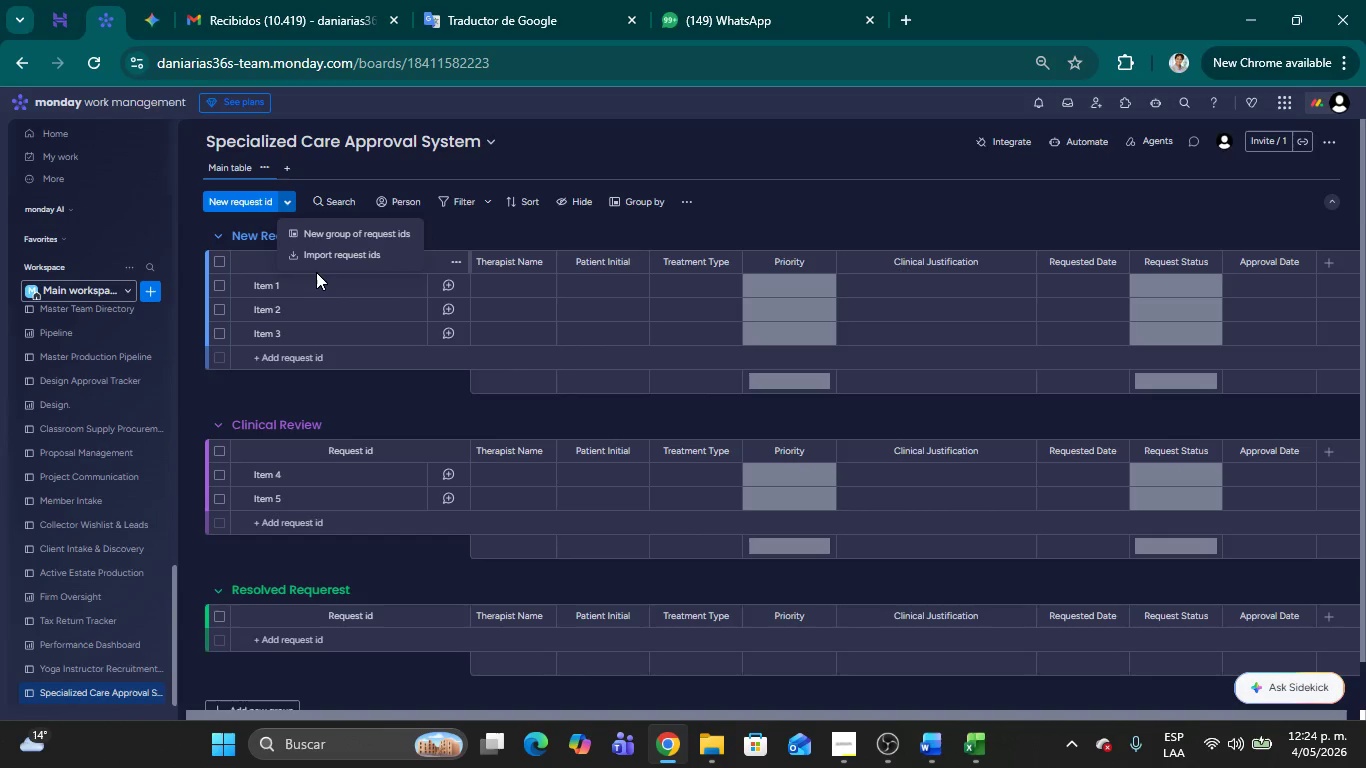 
wait(5.69)
 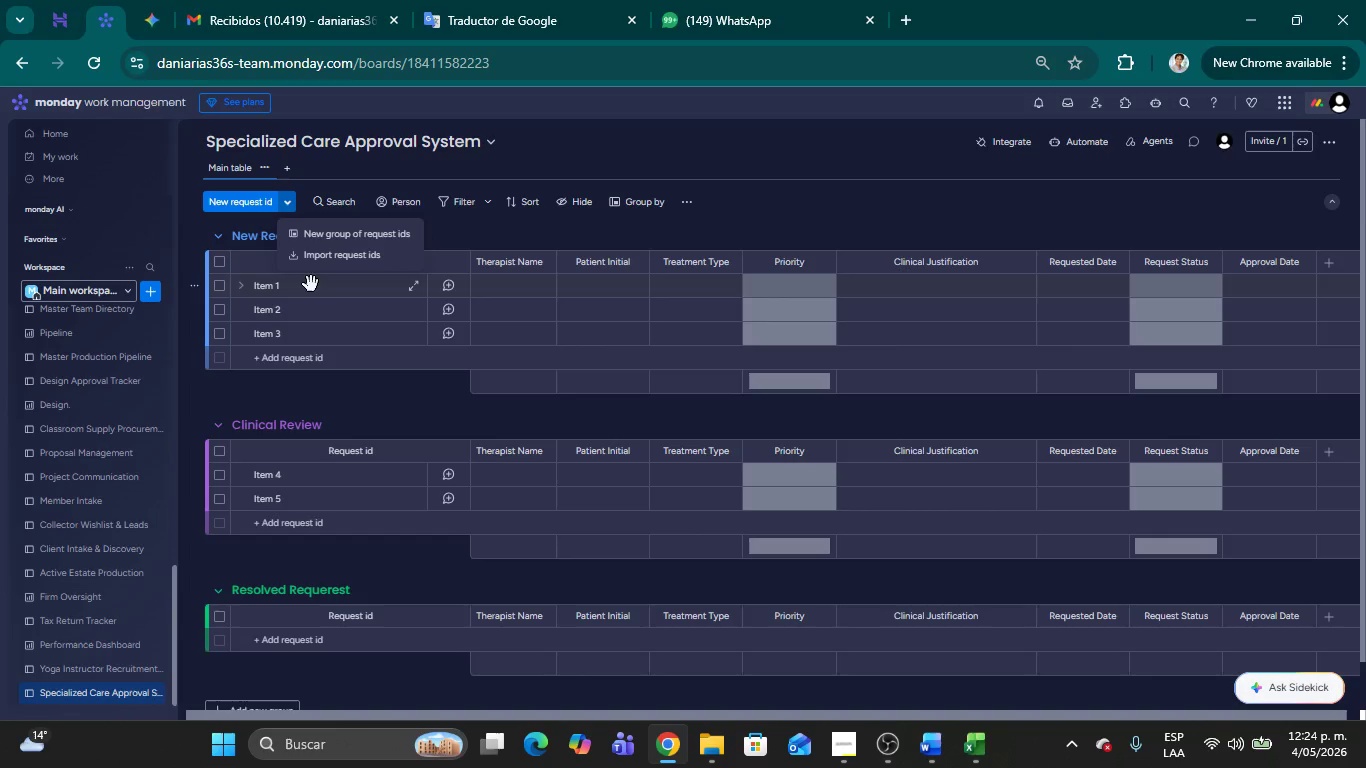 
left_click([322, 255])
 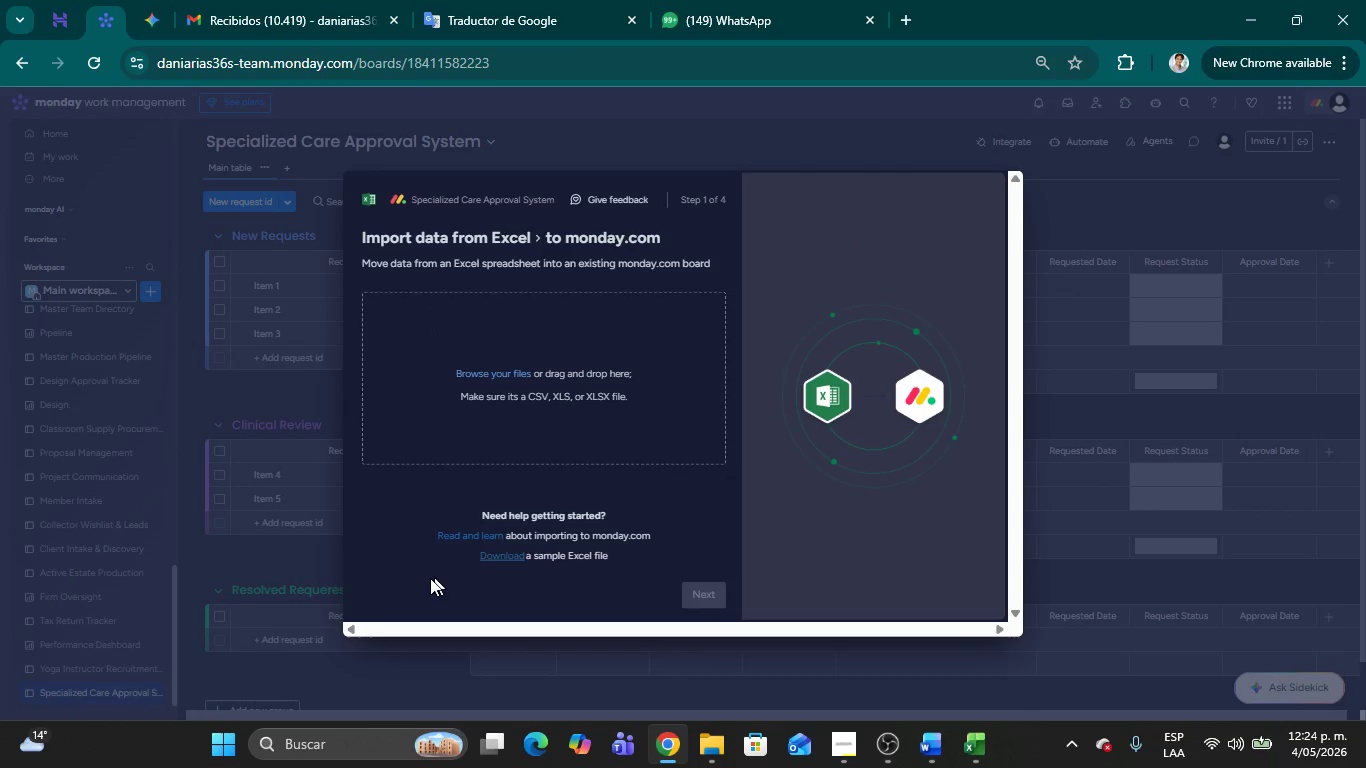 
left_click([259, 397])
 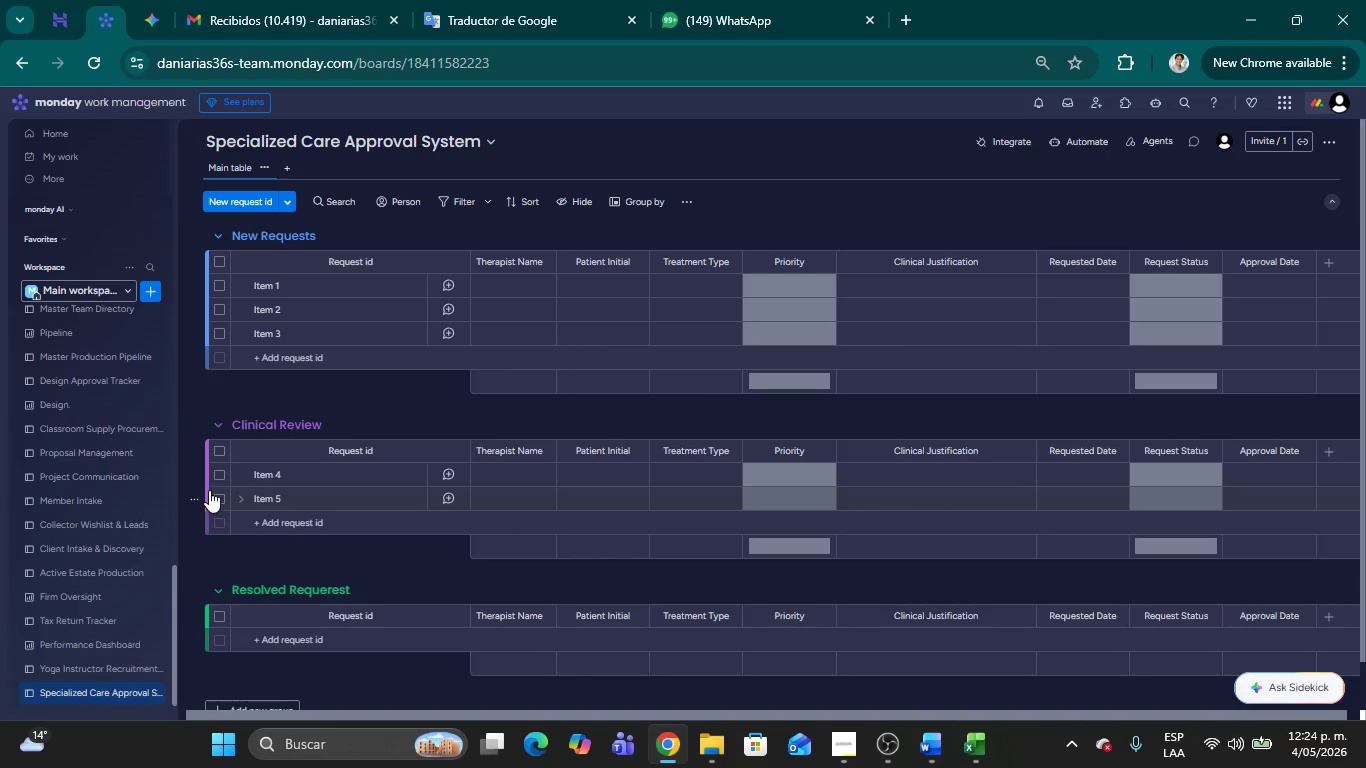 
left_click([216, 476])
 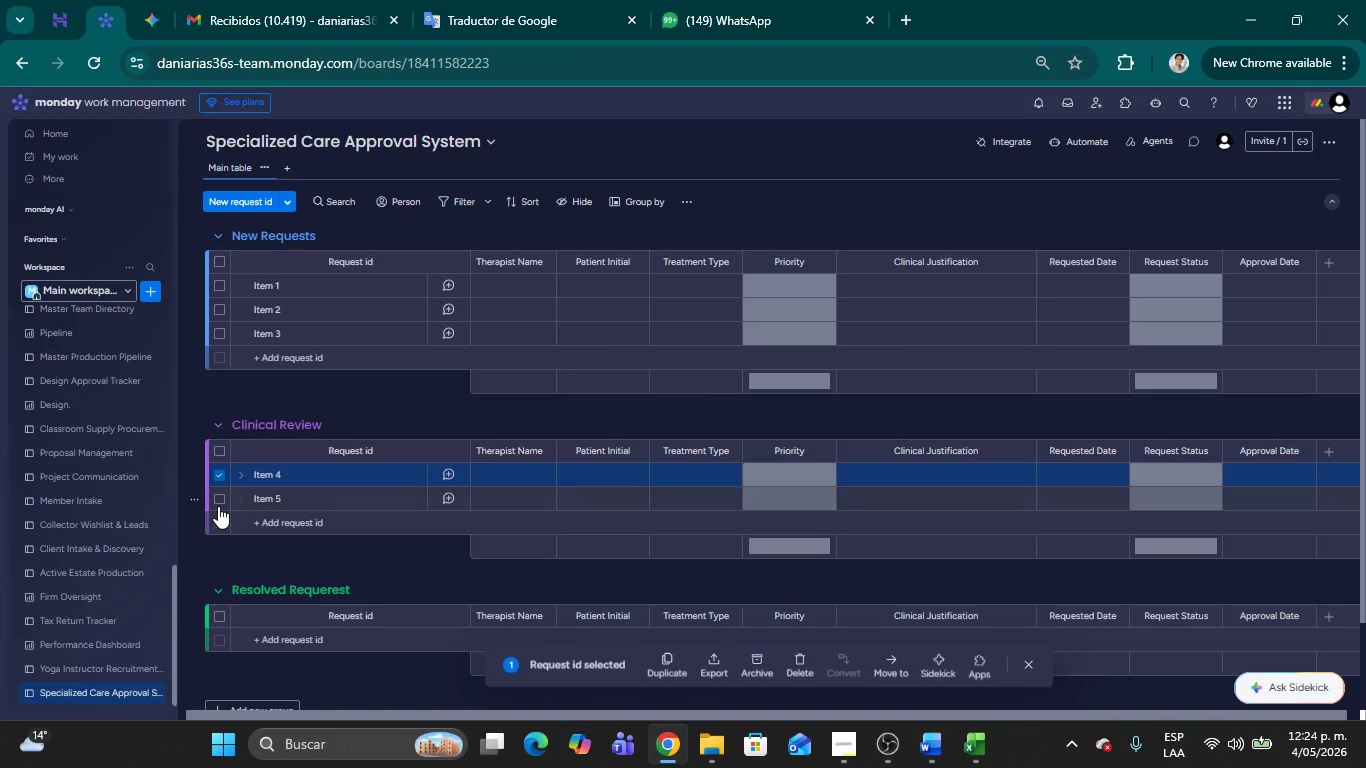 
left_click([218, 503])
 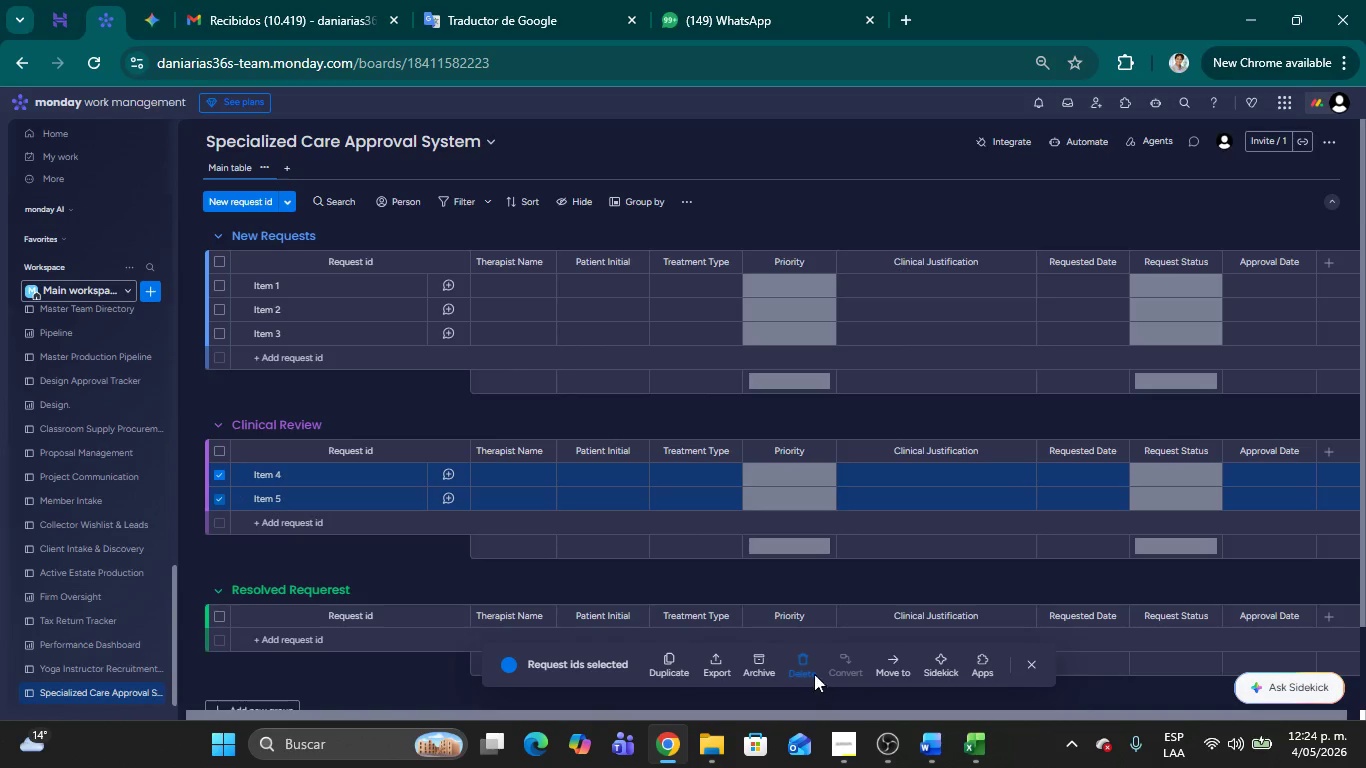 
left_click([811, 670])
 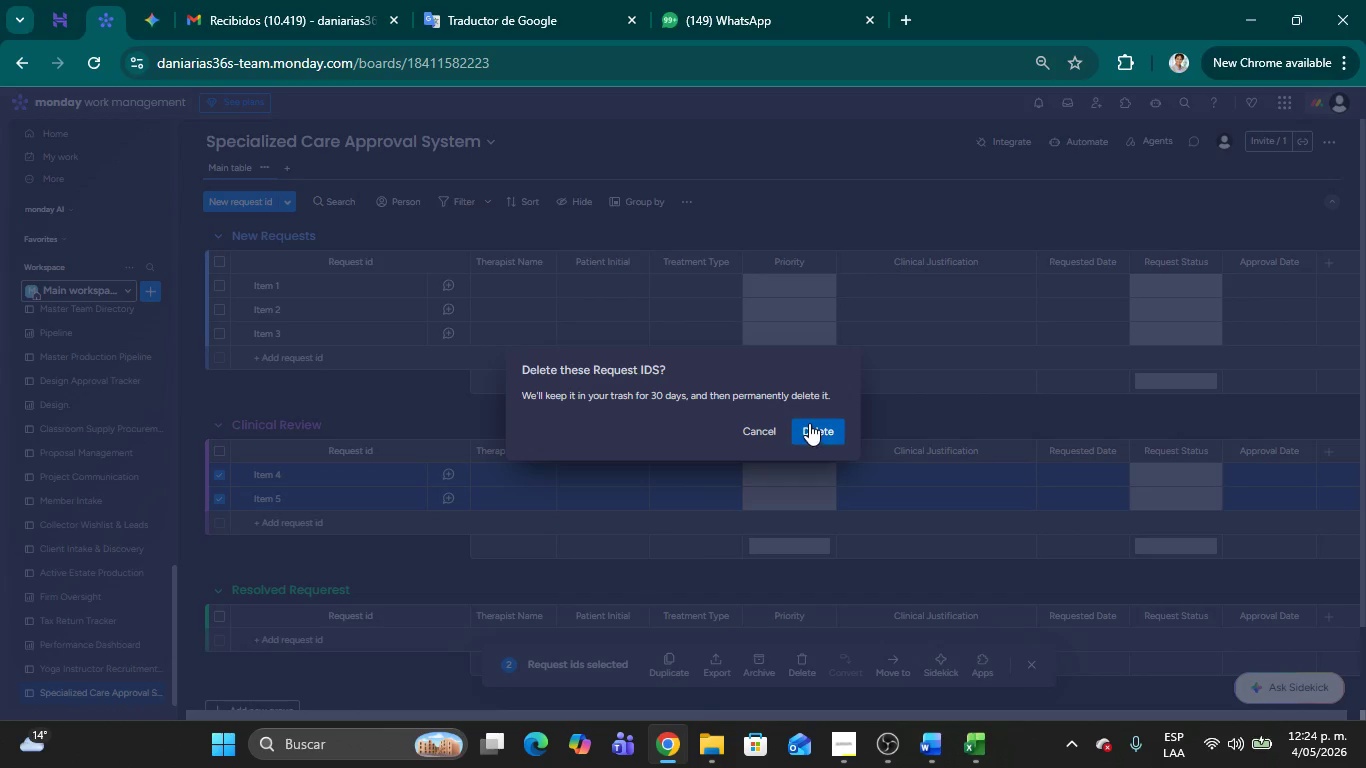 
left_click([816, 426])
 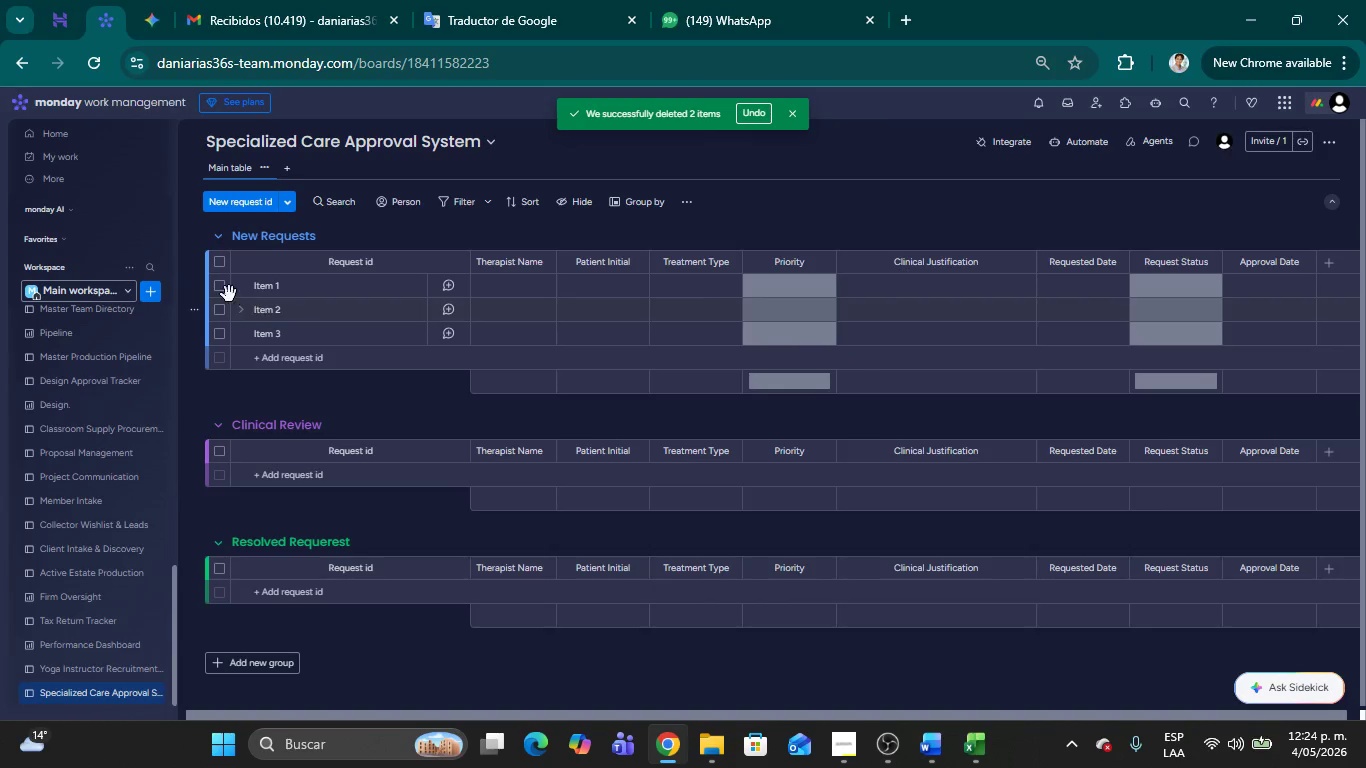 
left_click([219, 291])
 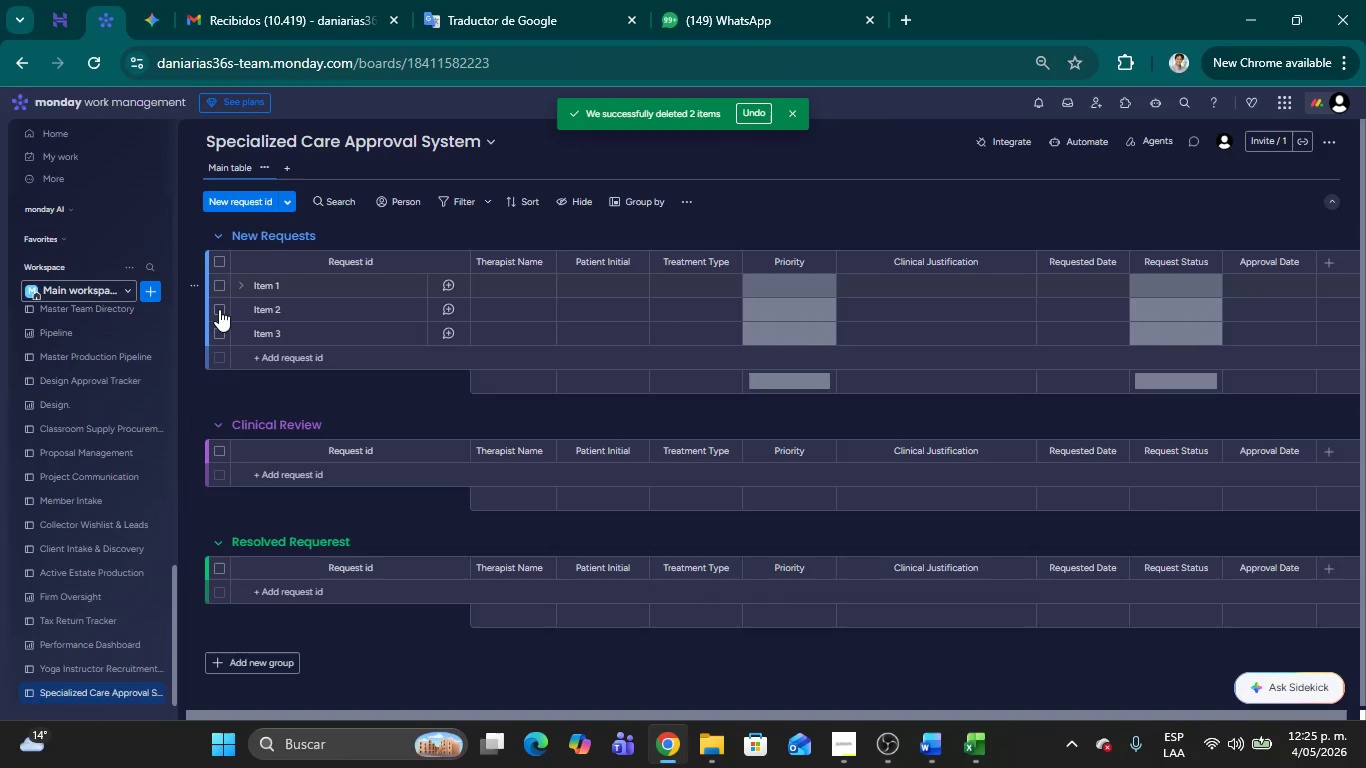 
left_click([219, 309])
 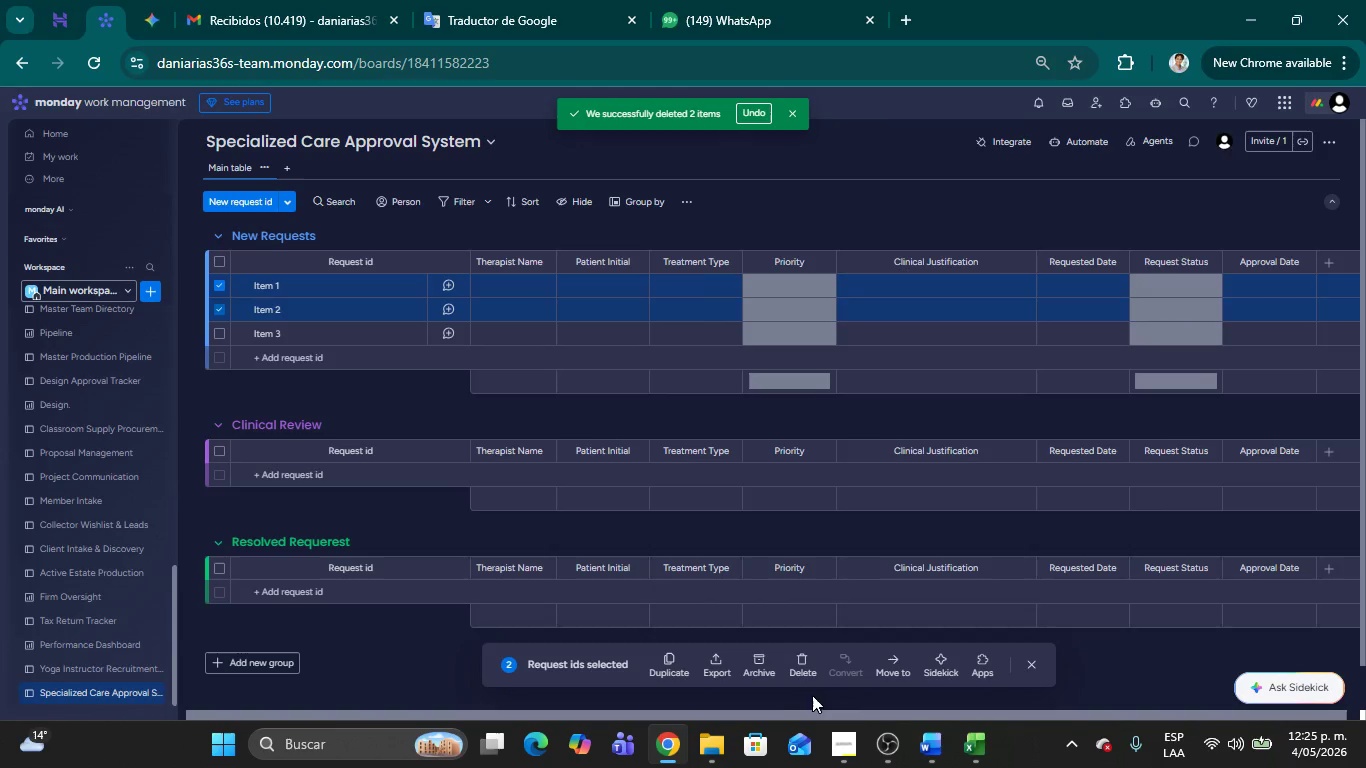 
left_click([802, 671])
 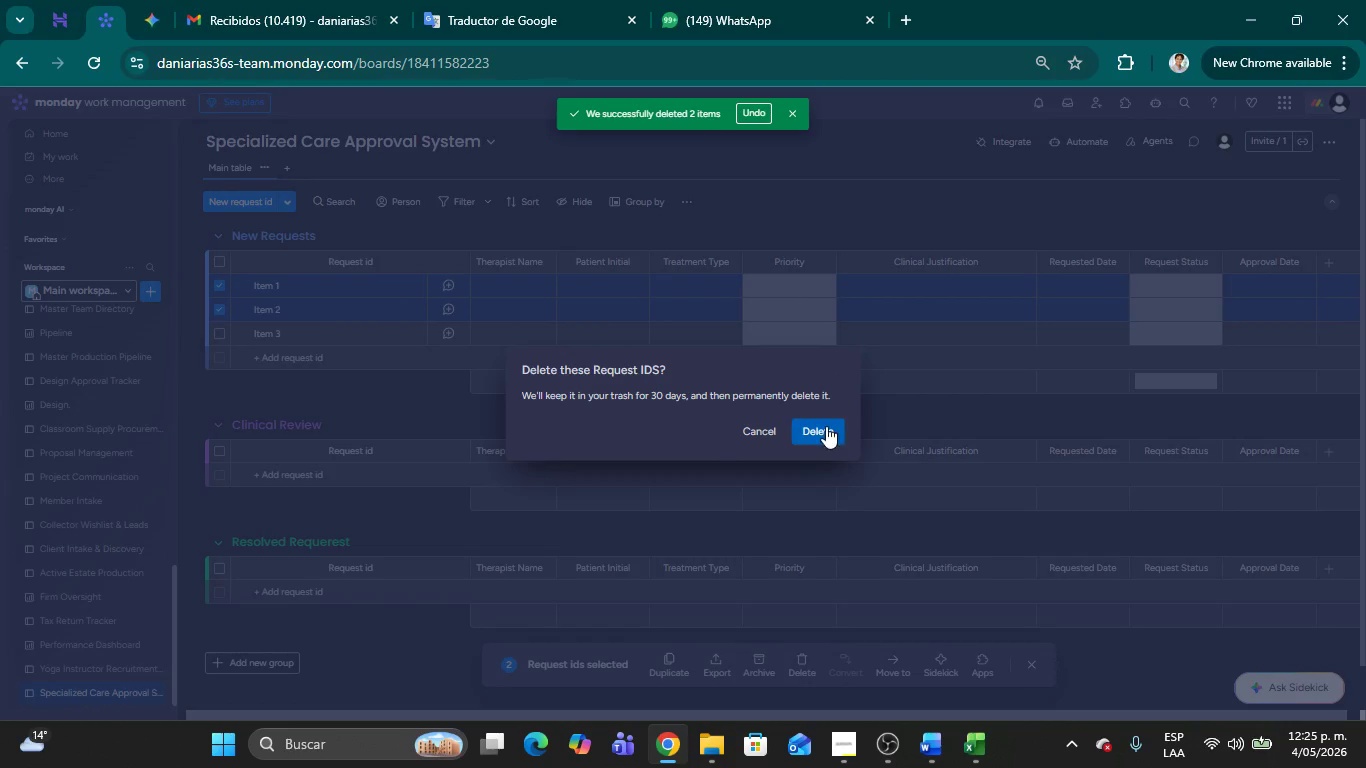 
left_click([826, 427])
 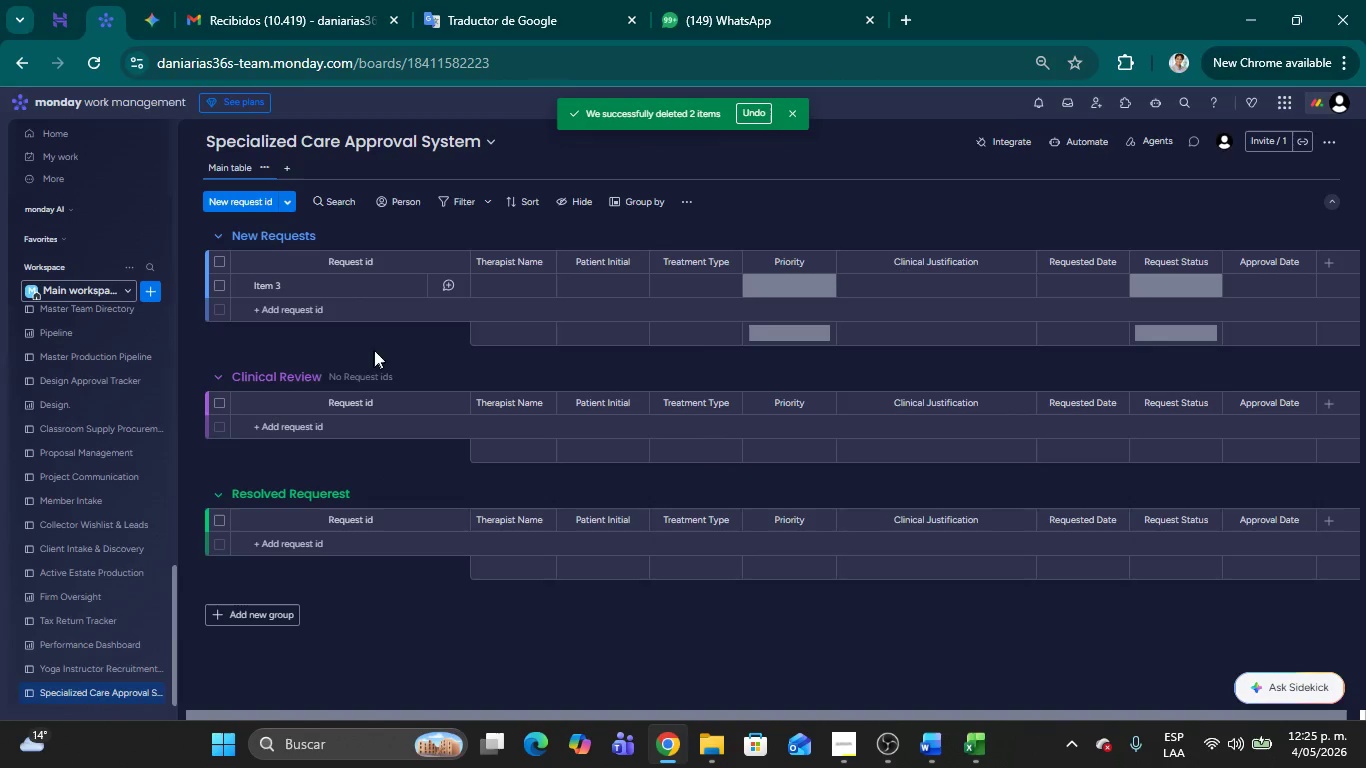 
left_click([401, 336])
 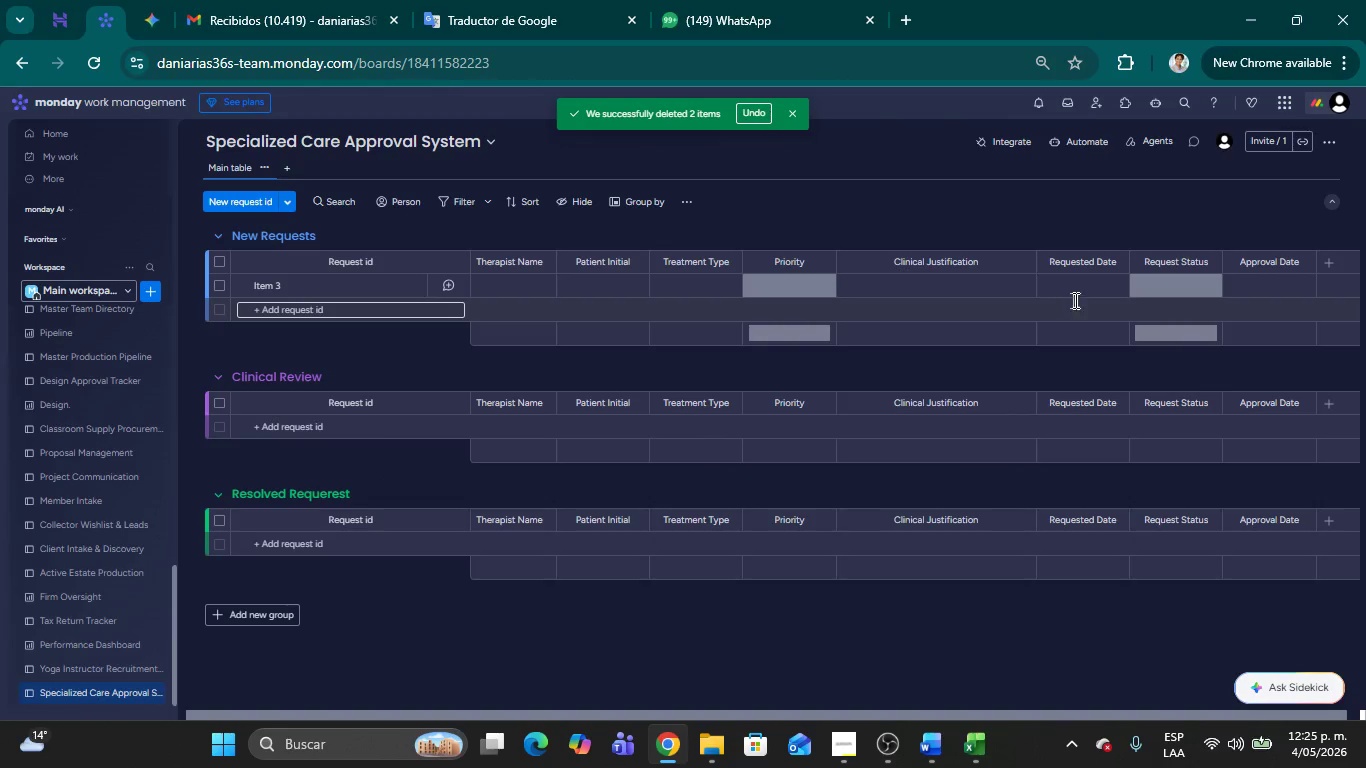 
left_click([1170, 289])
 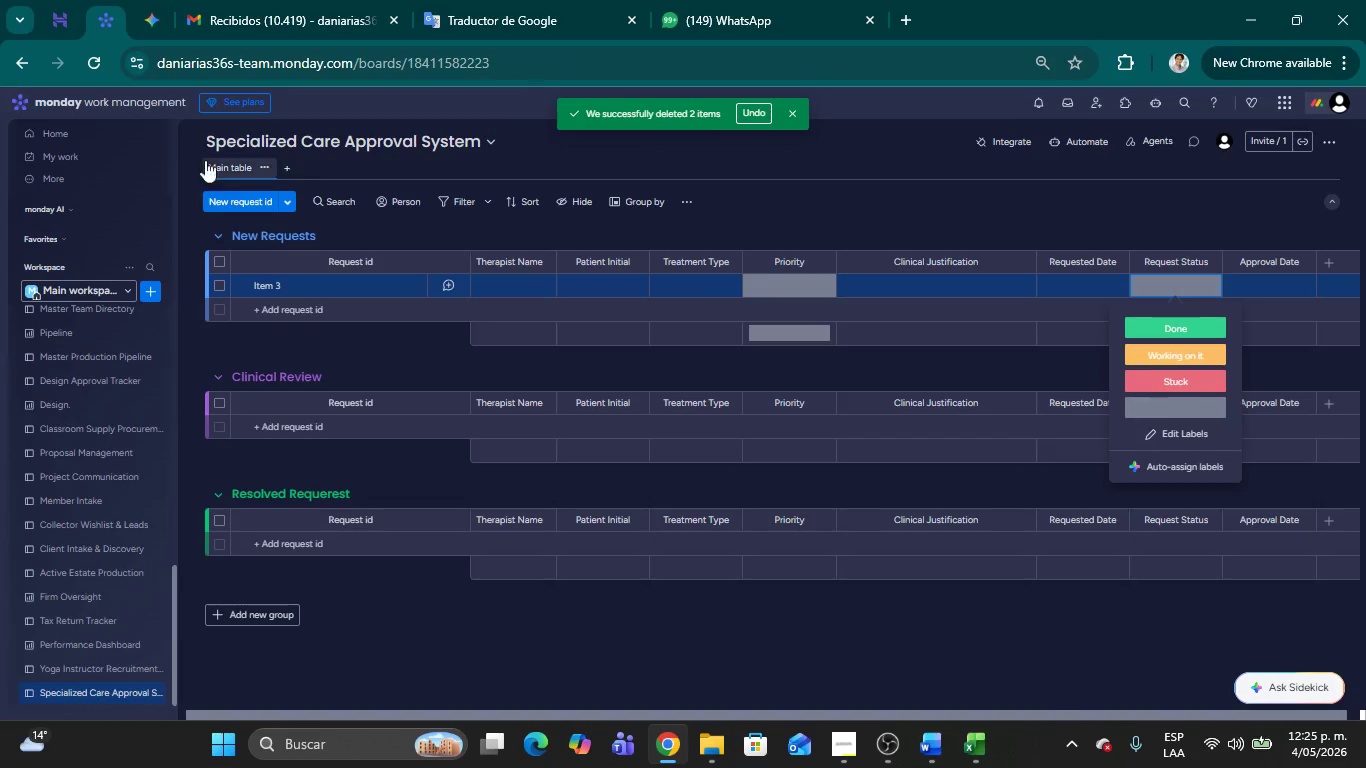 
left_click([287, 199])
 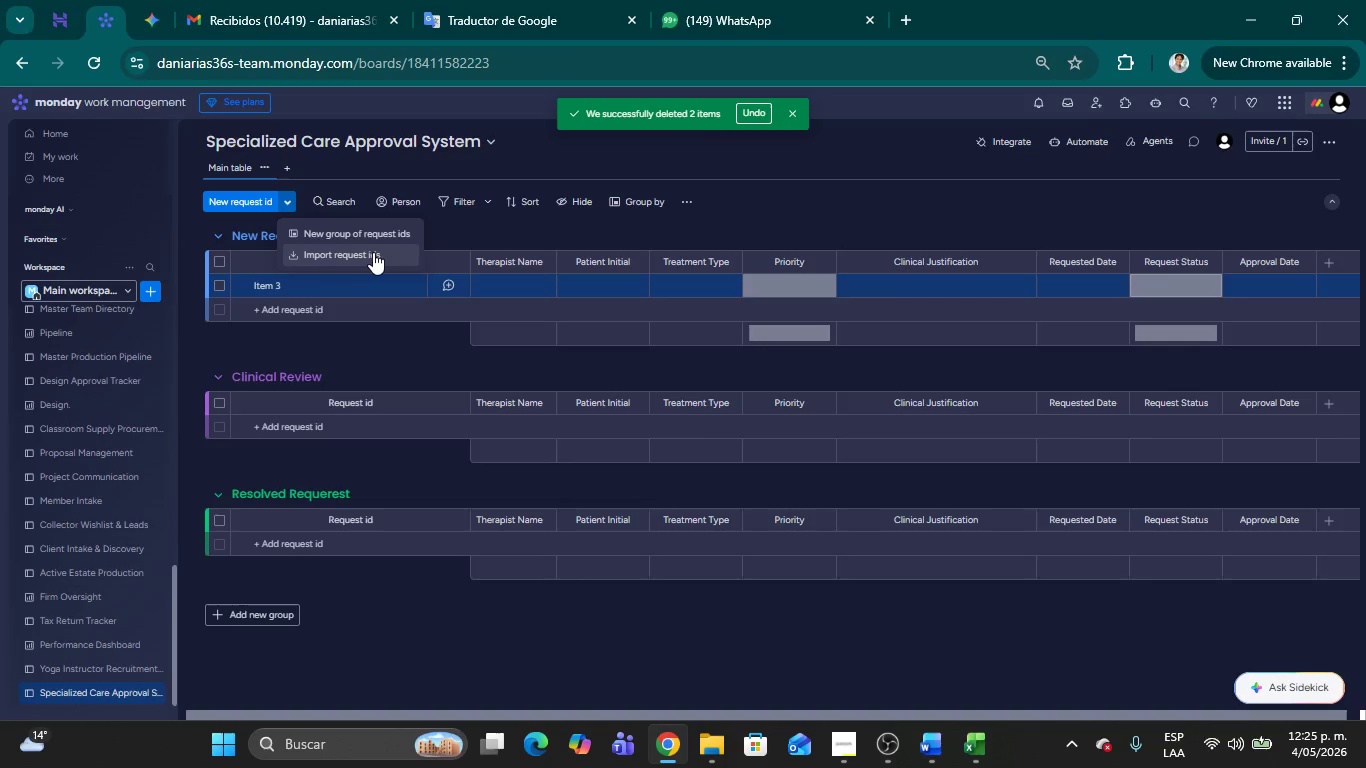 
left_click([368, 257])
 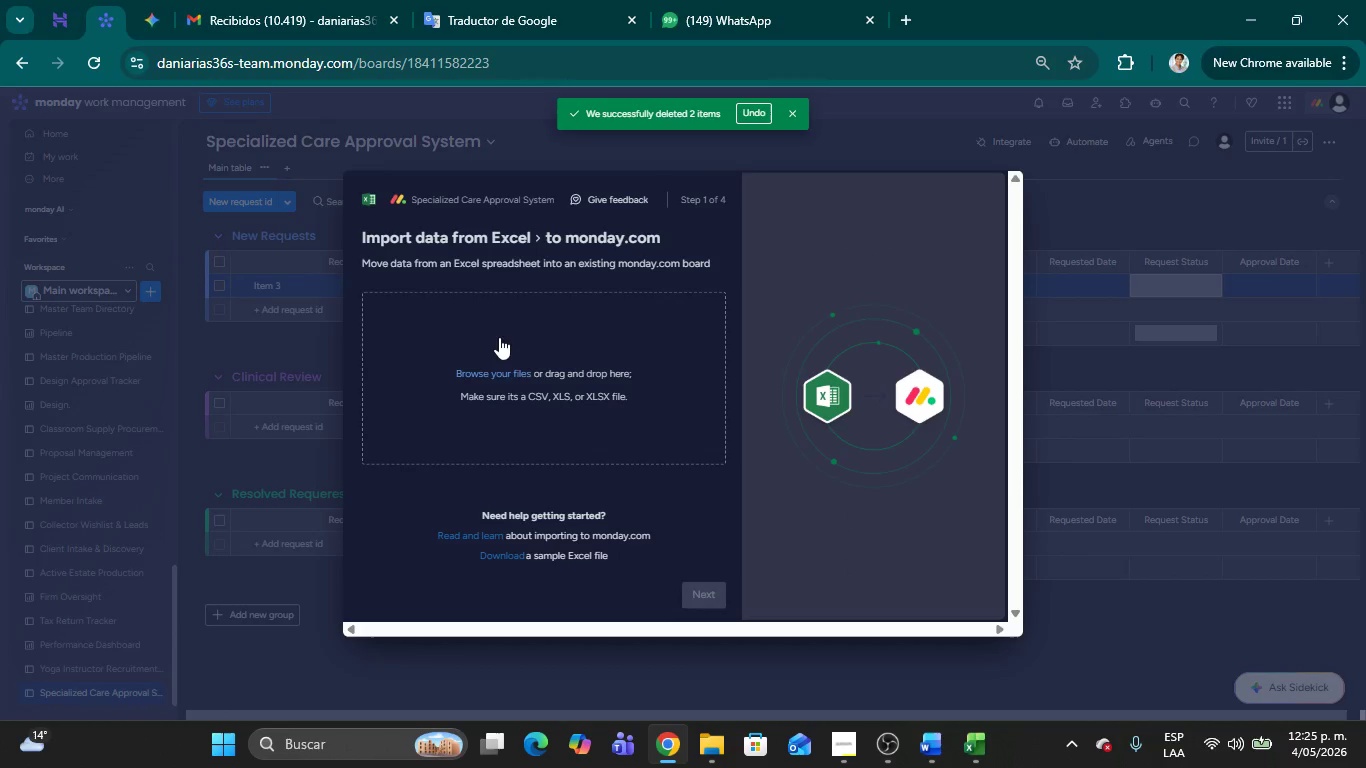 
left_click([493, 361])
 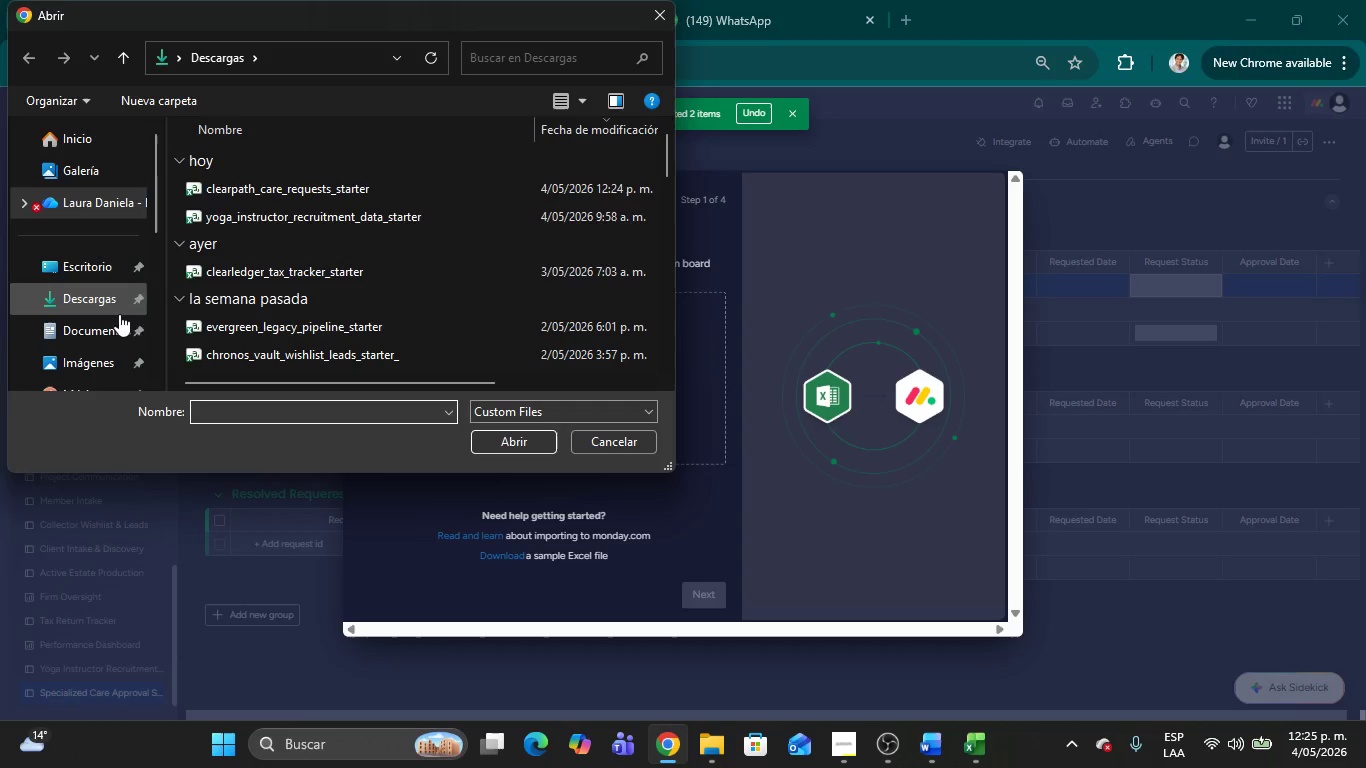 
double_click([294, 193])
 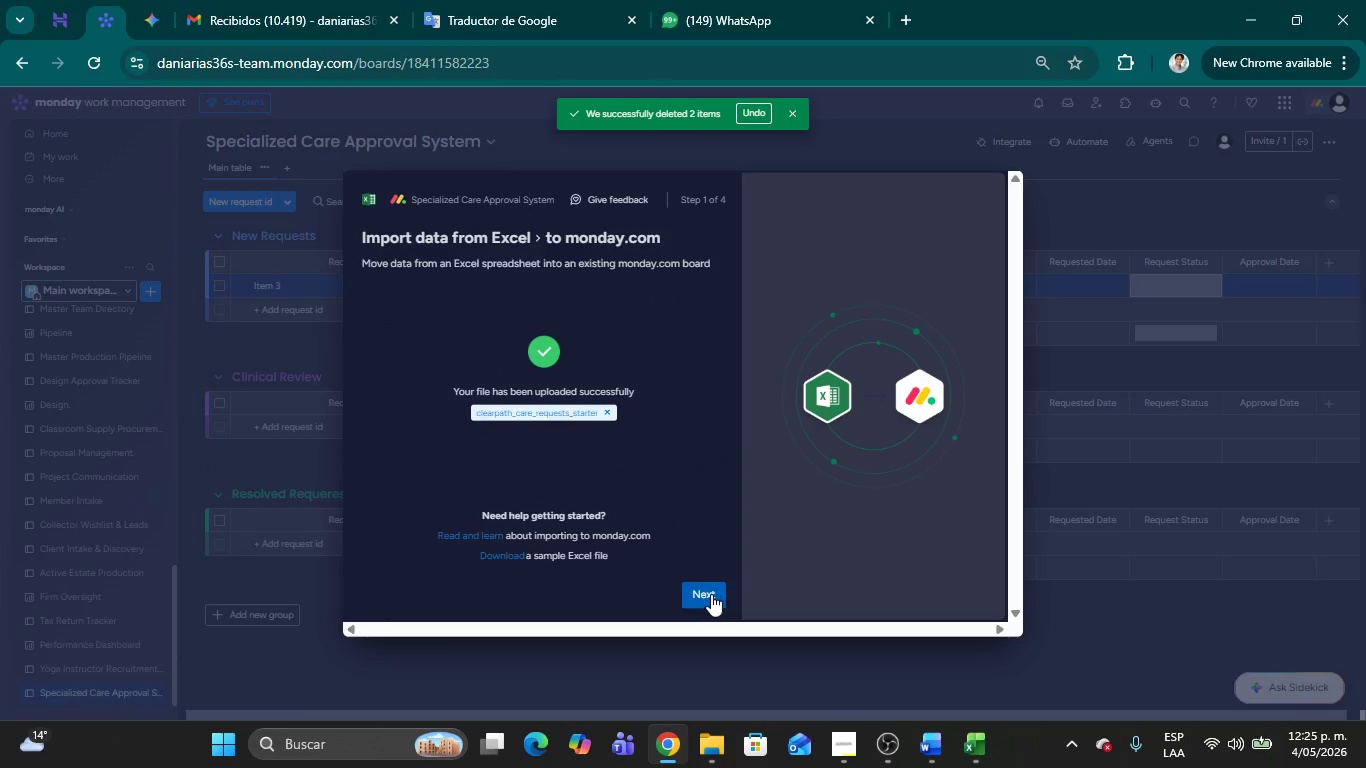 
left_click([709, 593])
 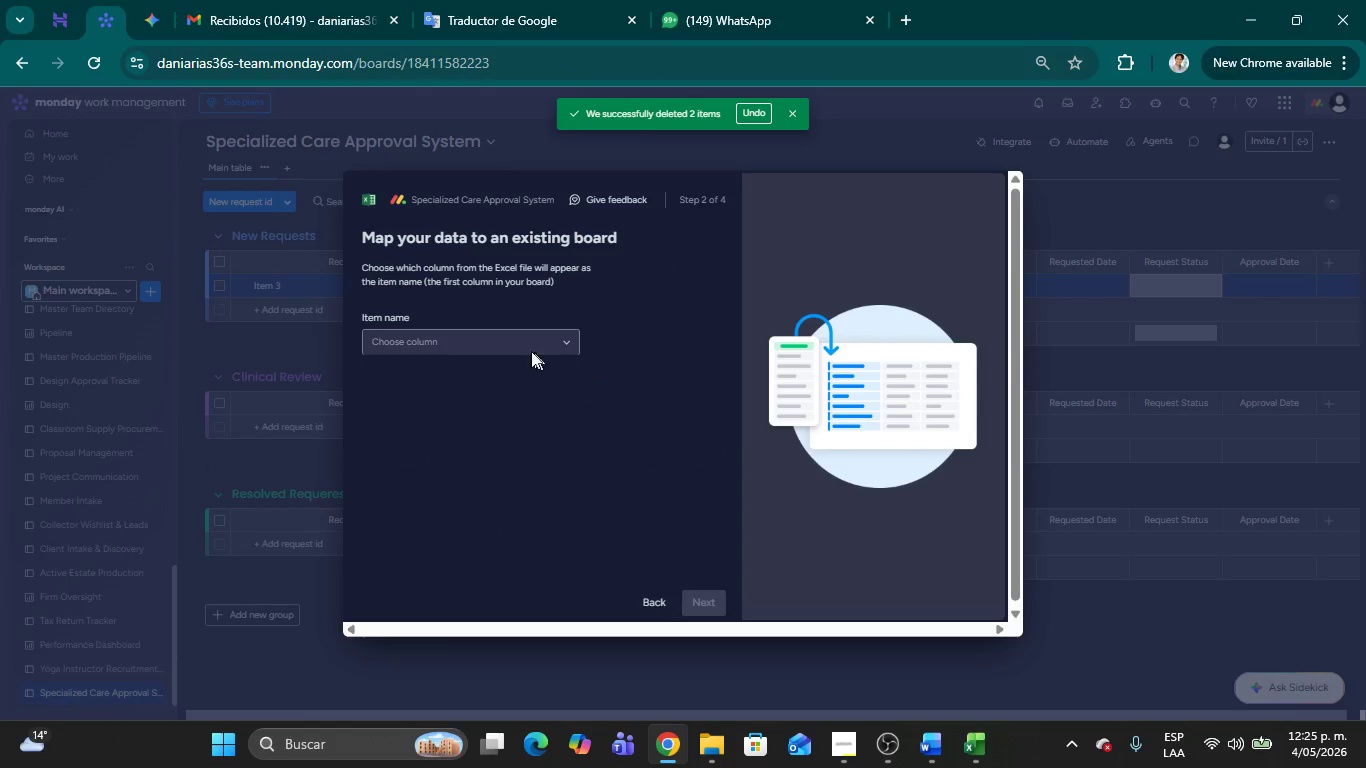 
left_click([515, 341])
 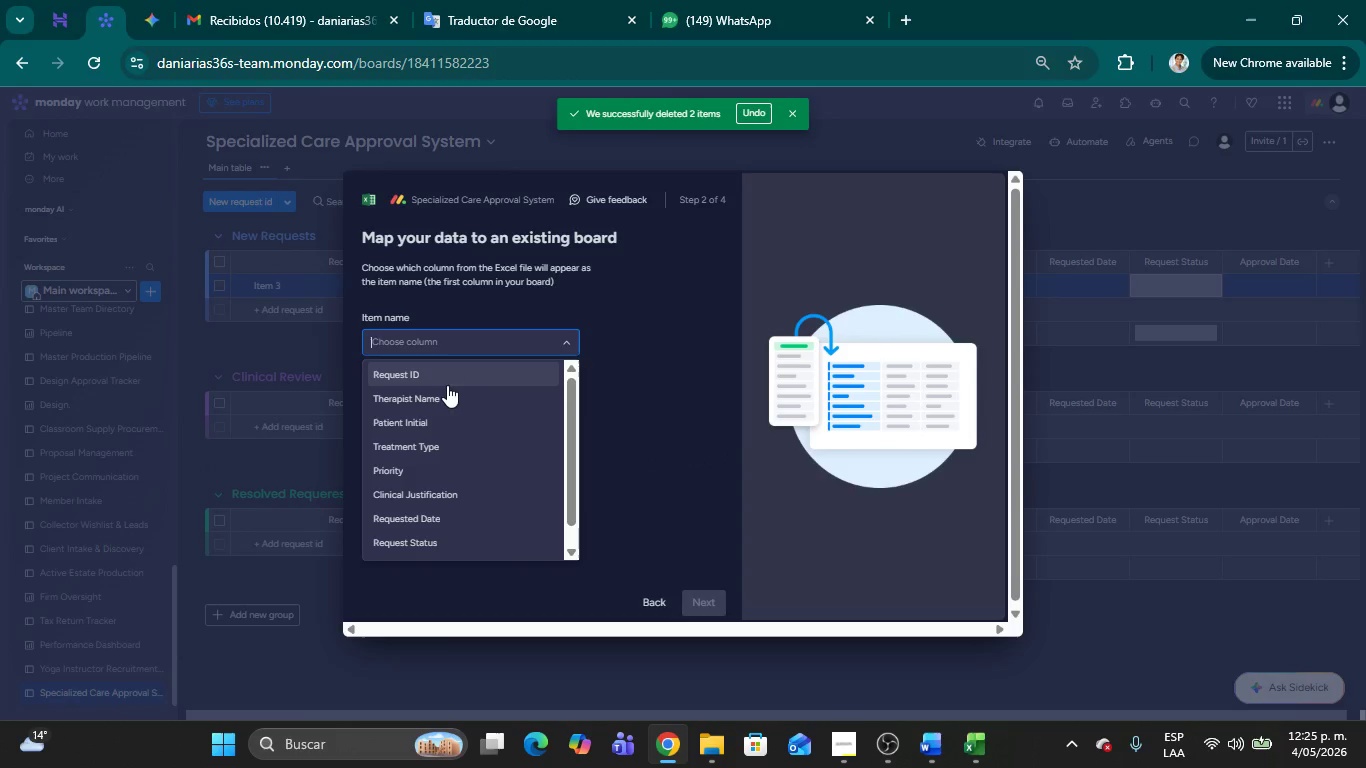 
left_click([438, 376])
 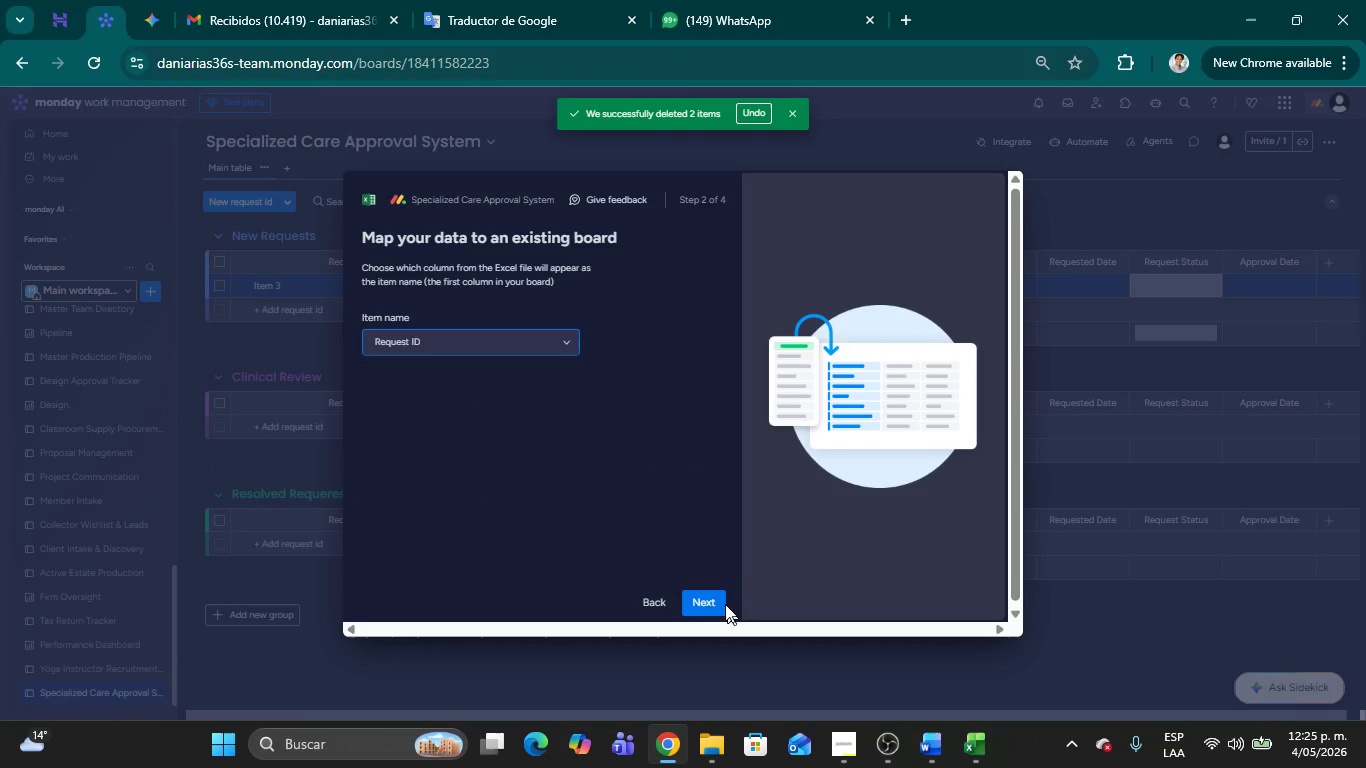 
left_click([710, 593])
 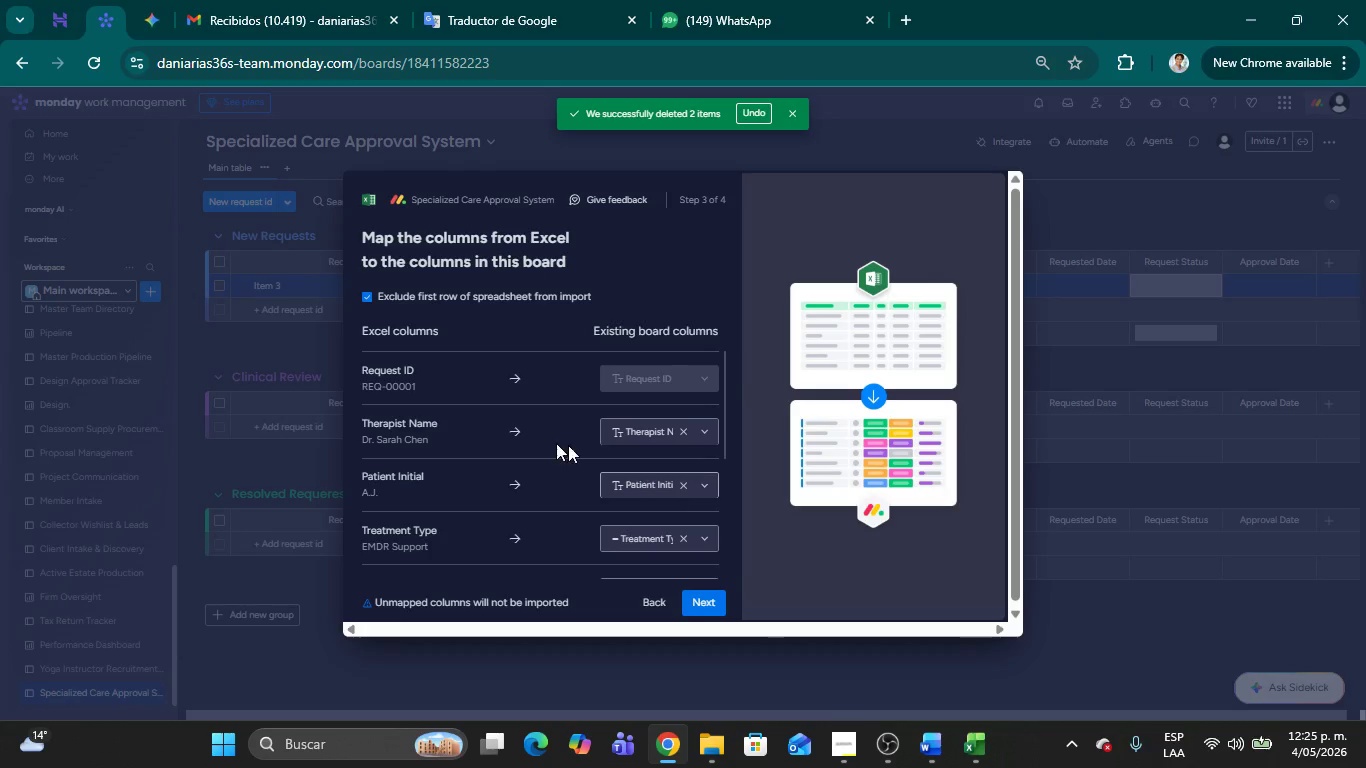 
scroll: coordinate [507, 453], scroll_direction: down, amount: 6.0
 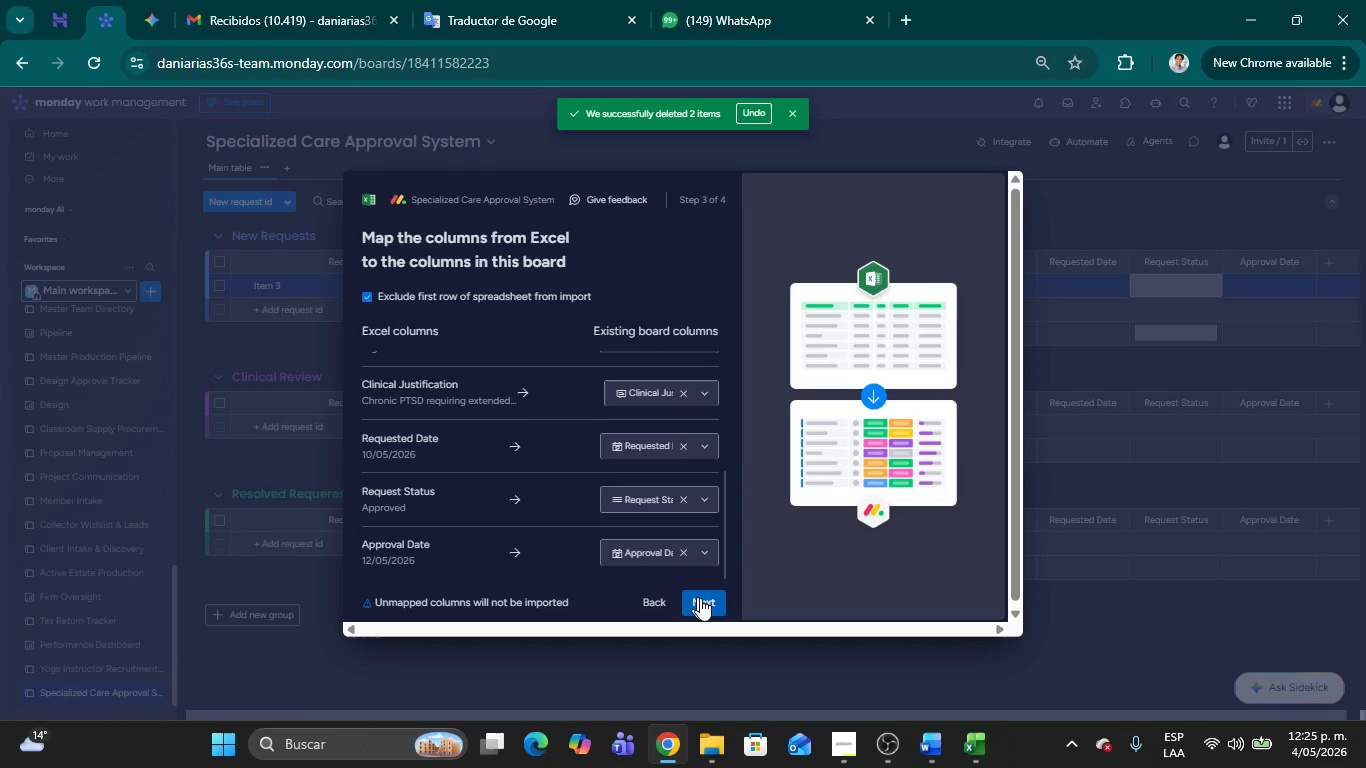 
left_click([724, 604])
 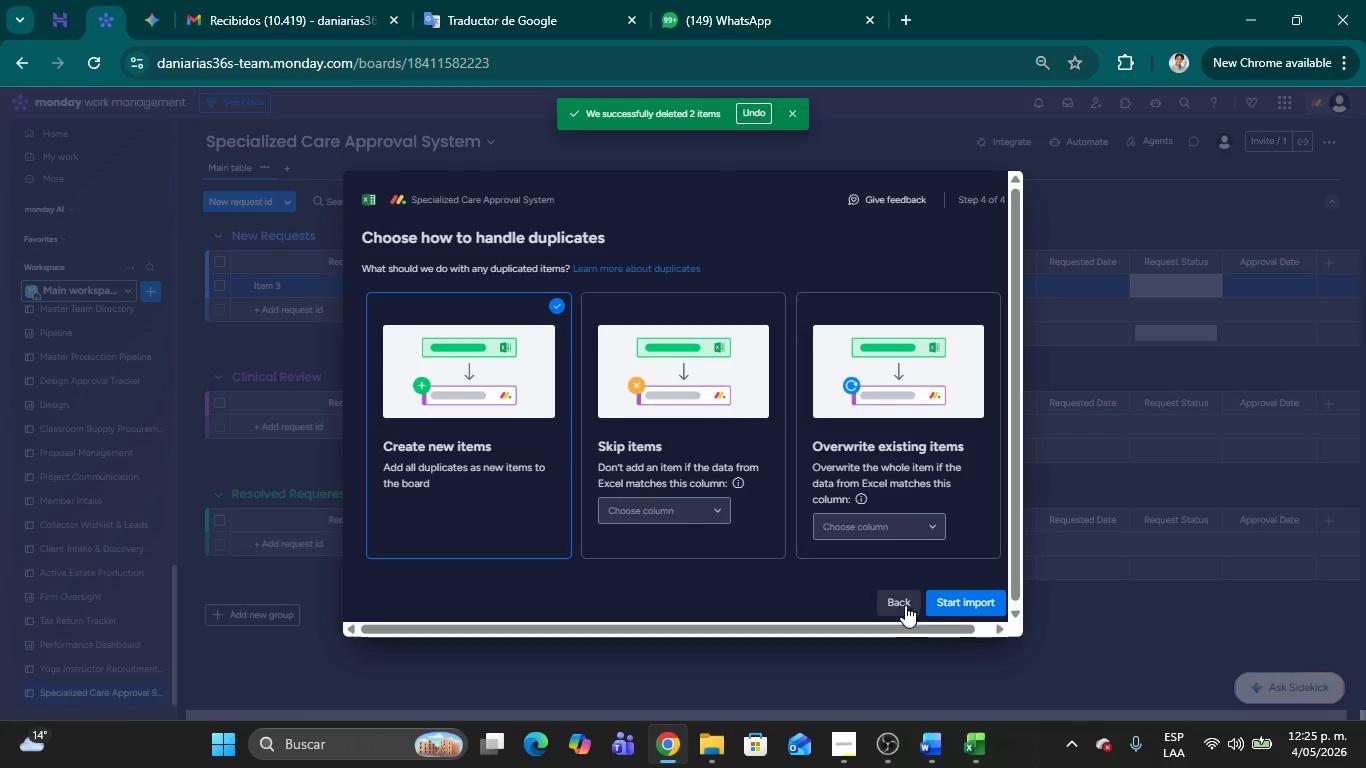 
left_click([940, 592])
 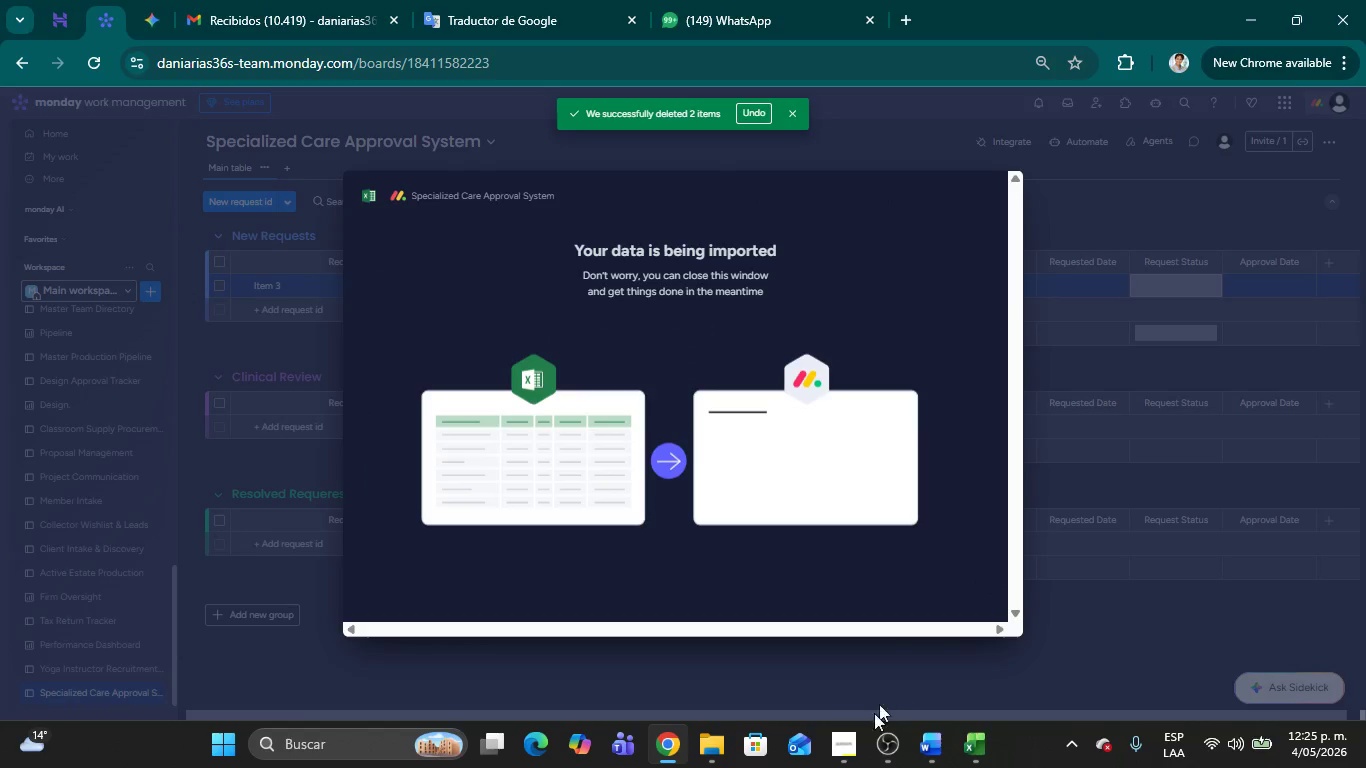 
left_click([853, 740])